 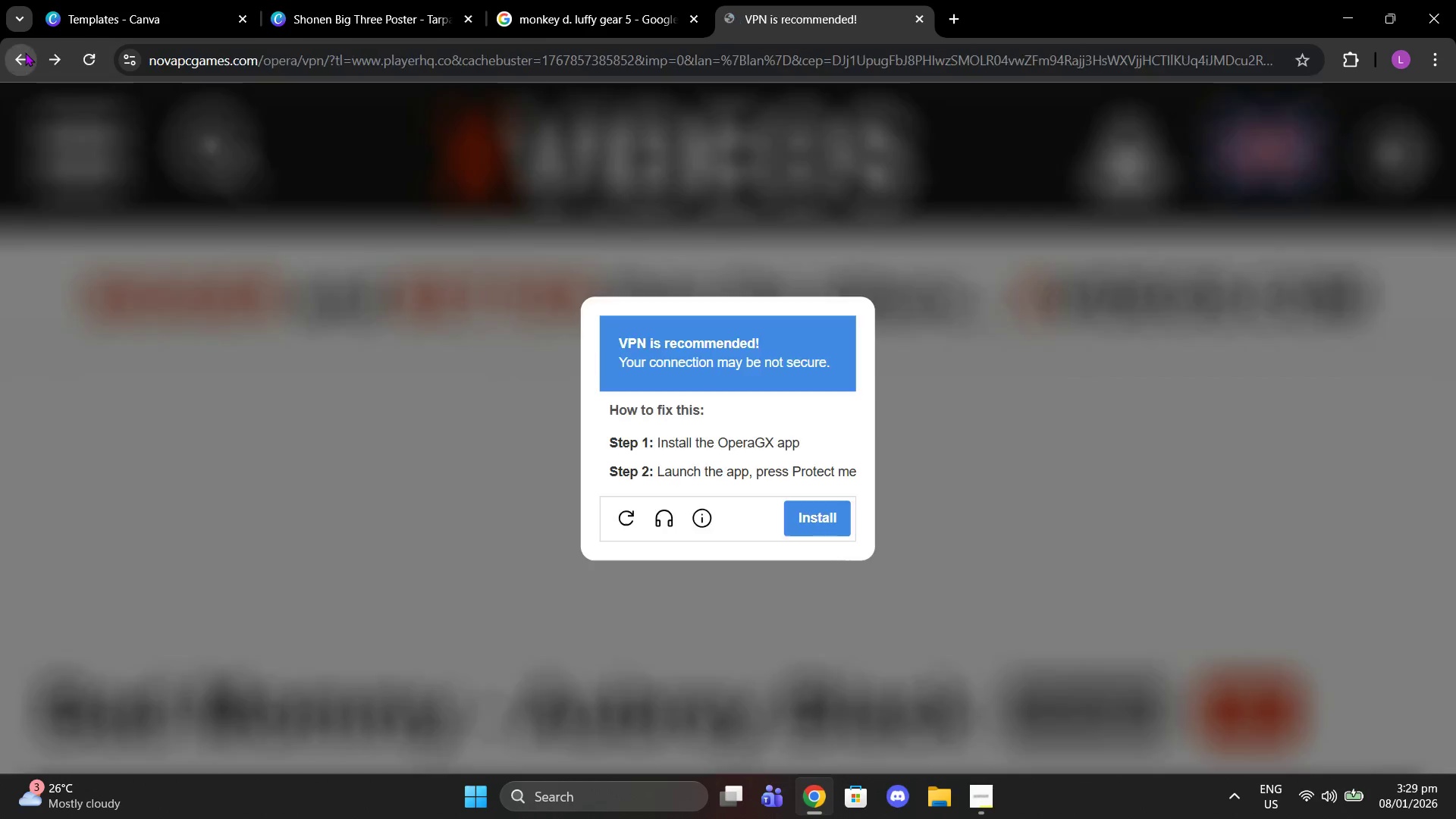 
left_click([25, 52])
 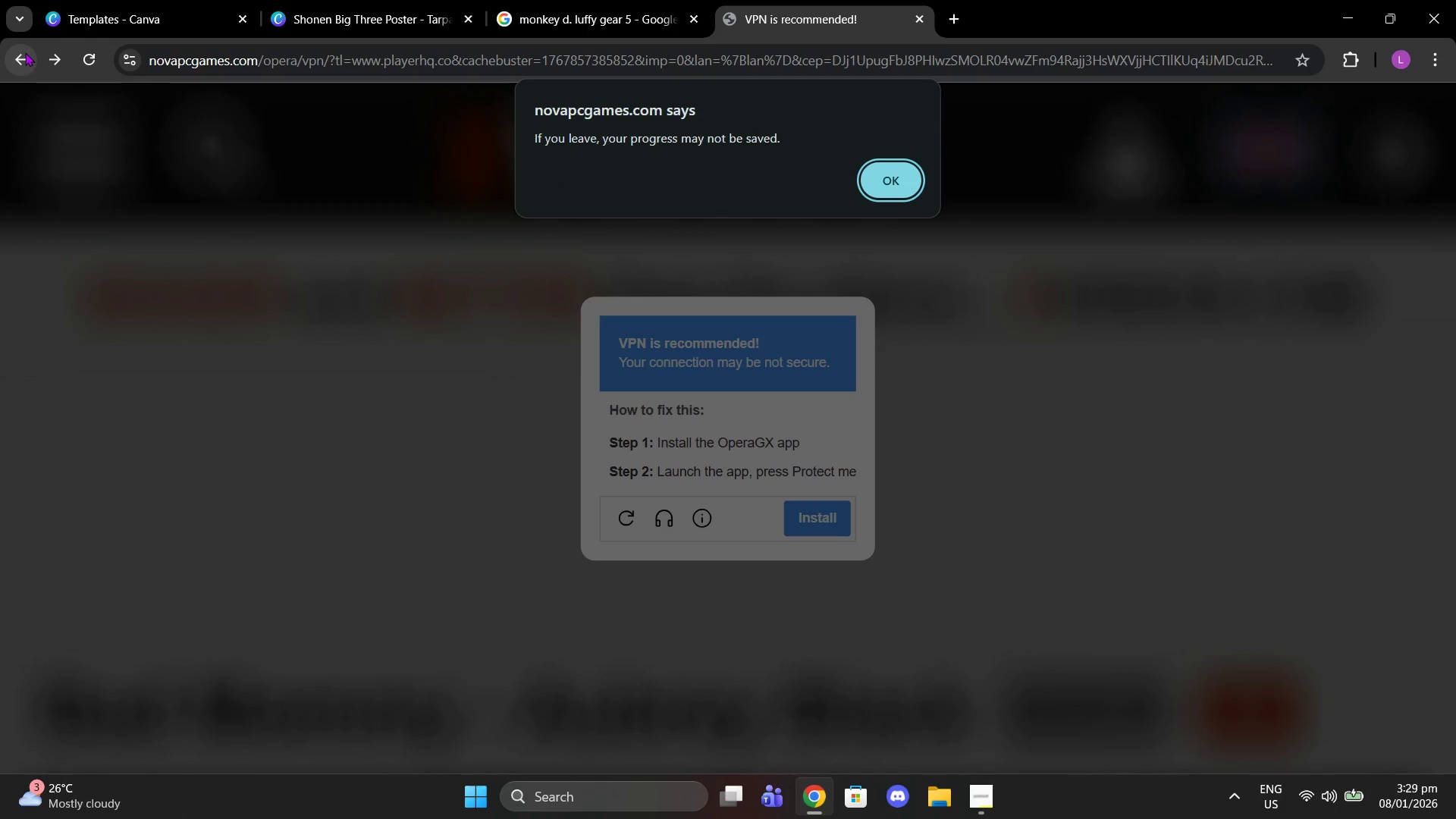 
left_click([25, 52])
 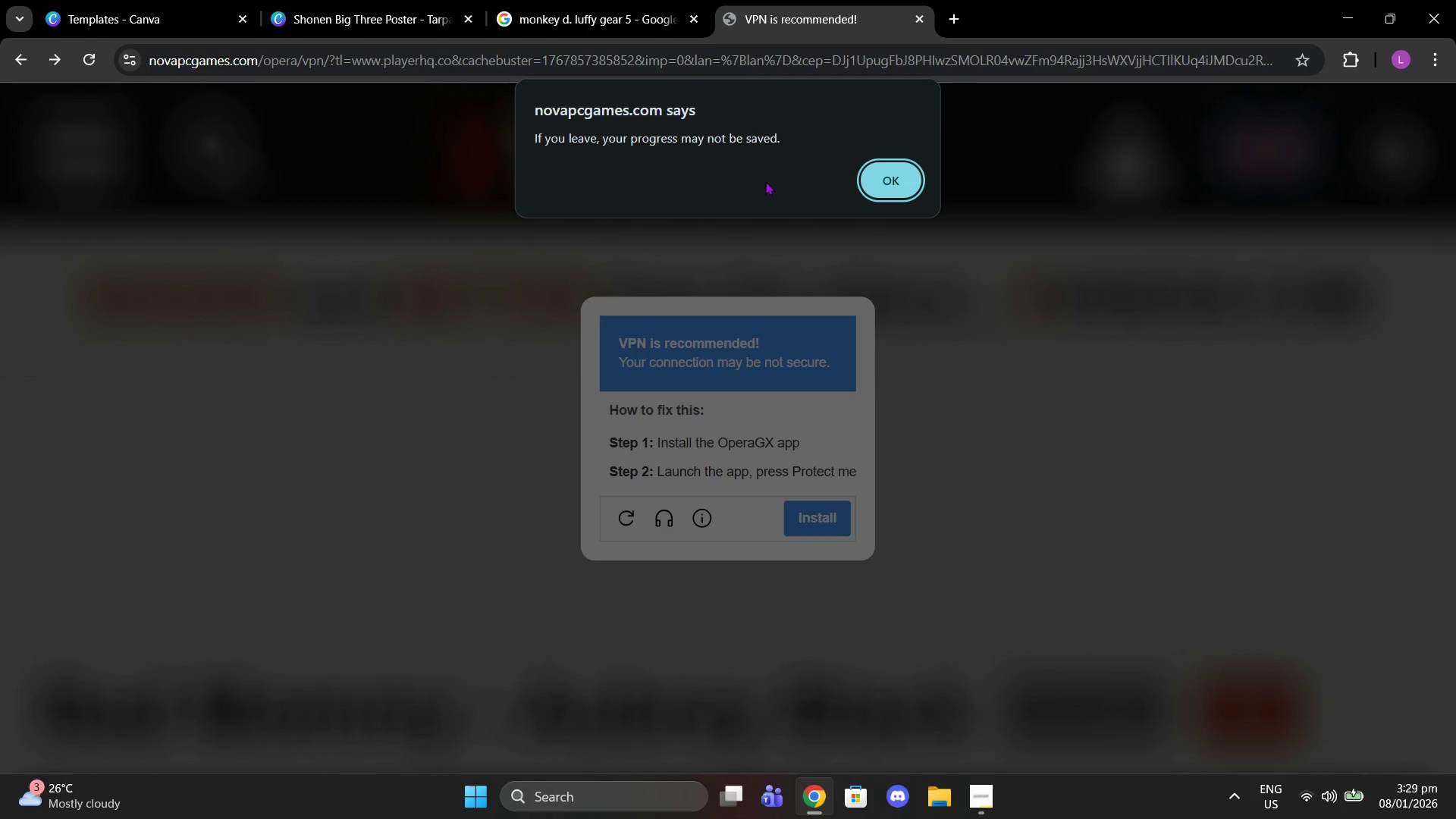 
left_click([877, 184])
 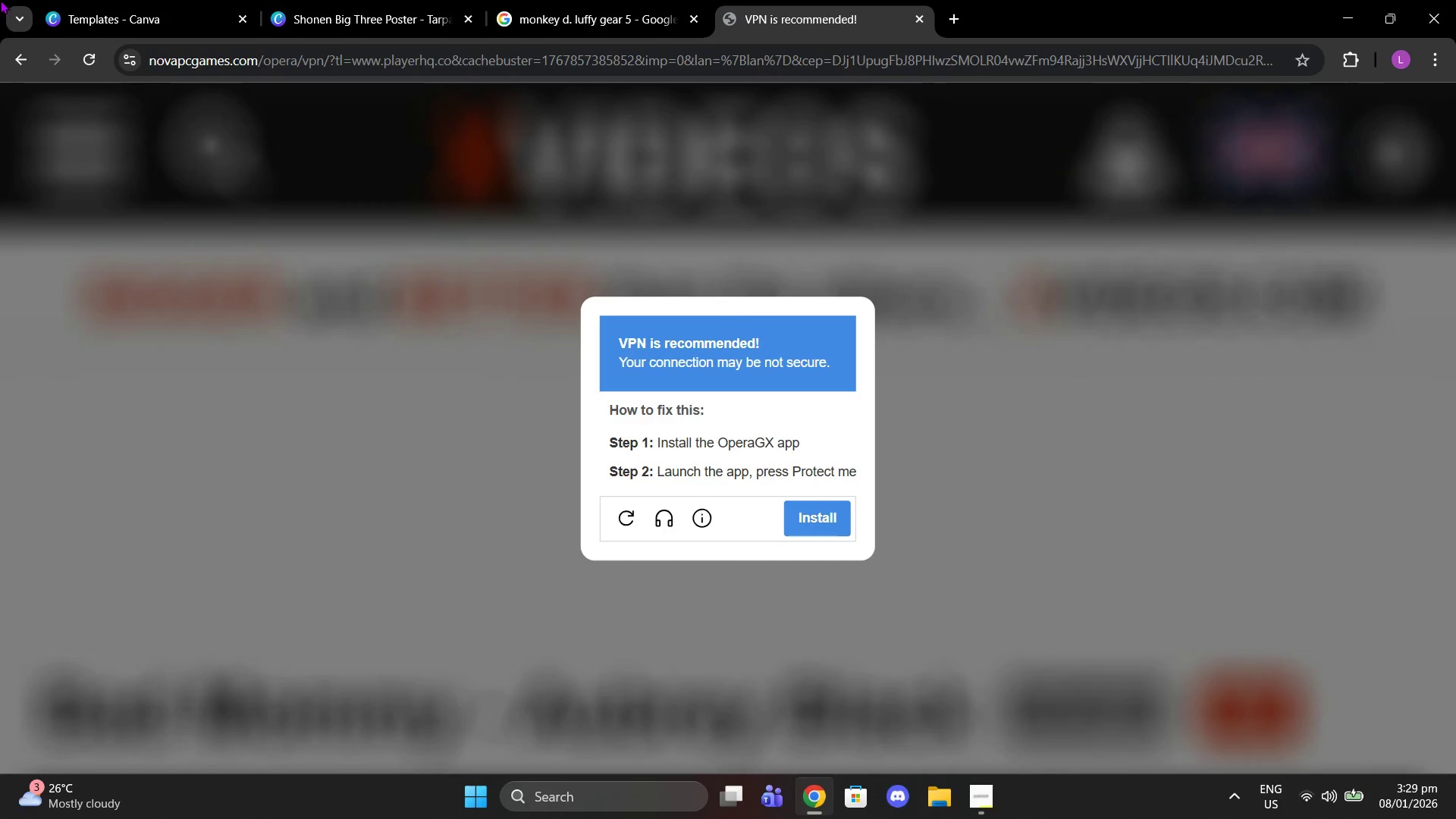 
left_click([11, 66])
 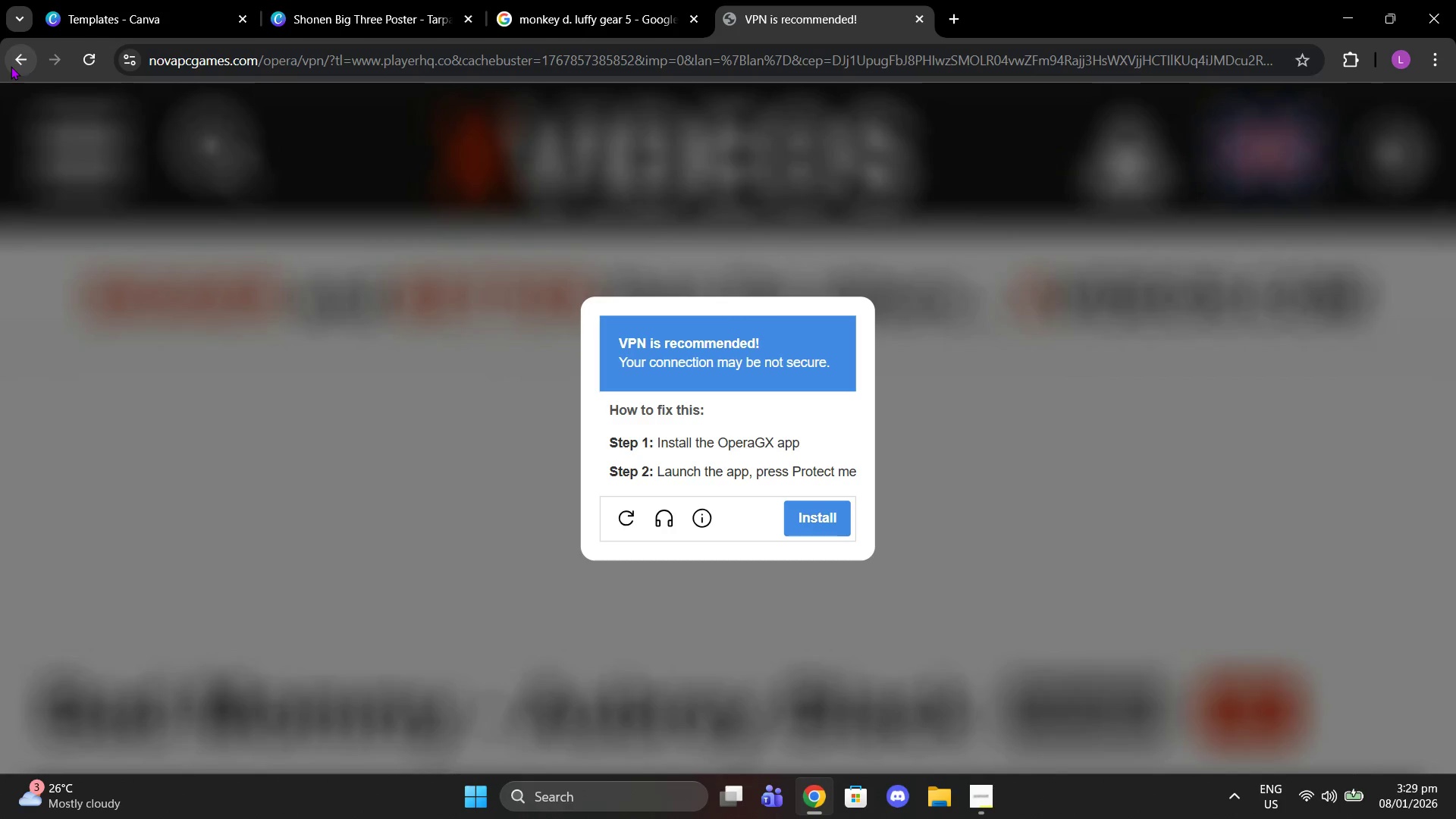 
left_click([11, 66])
 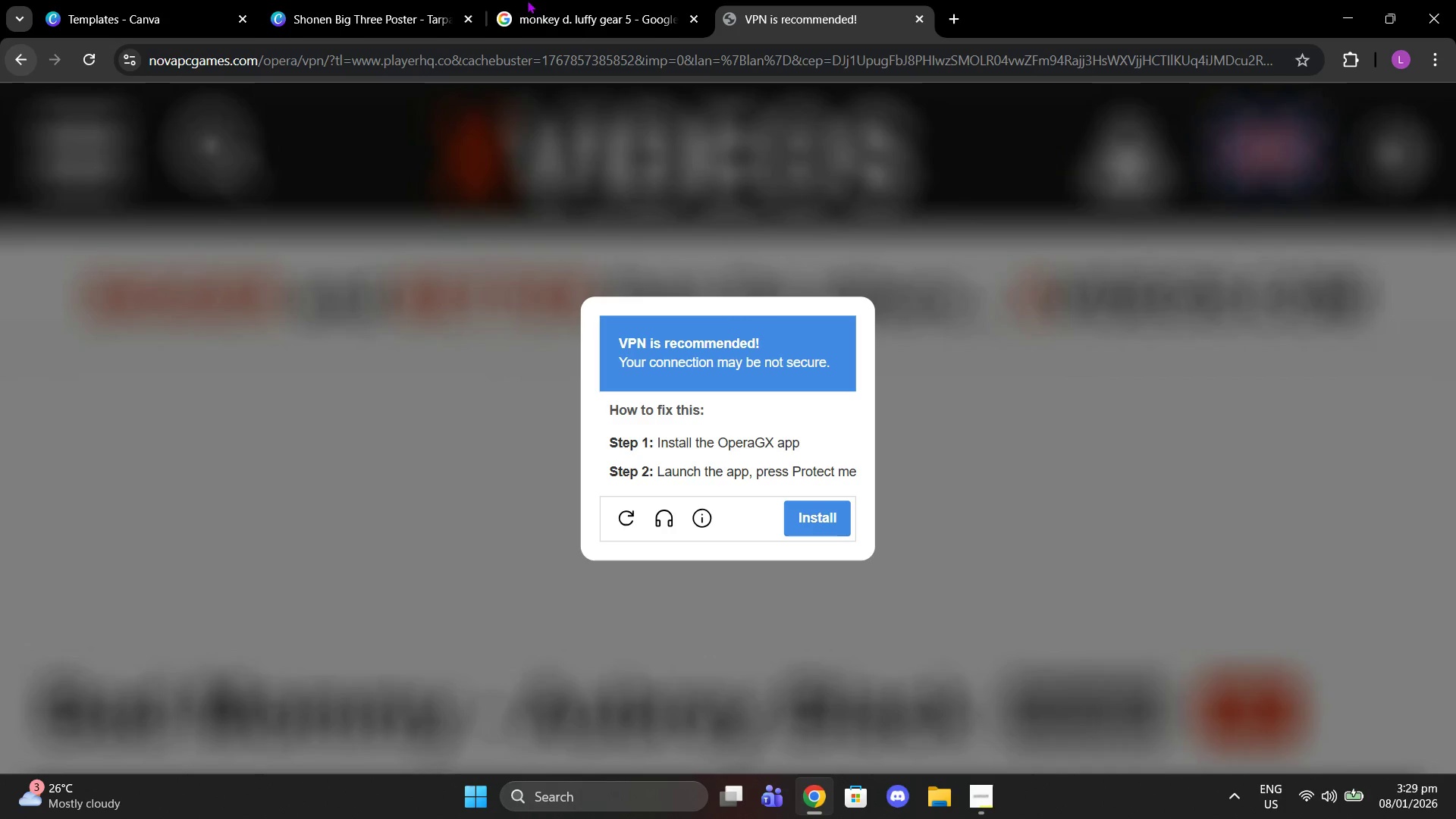 
left_click([563, 0])
 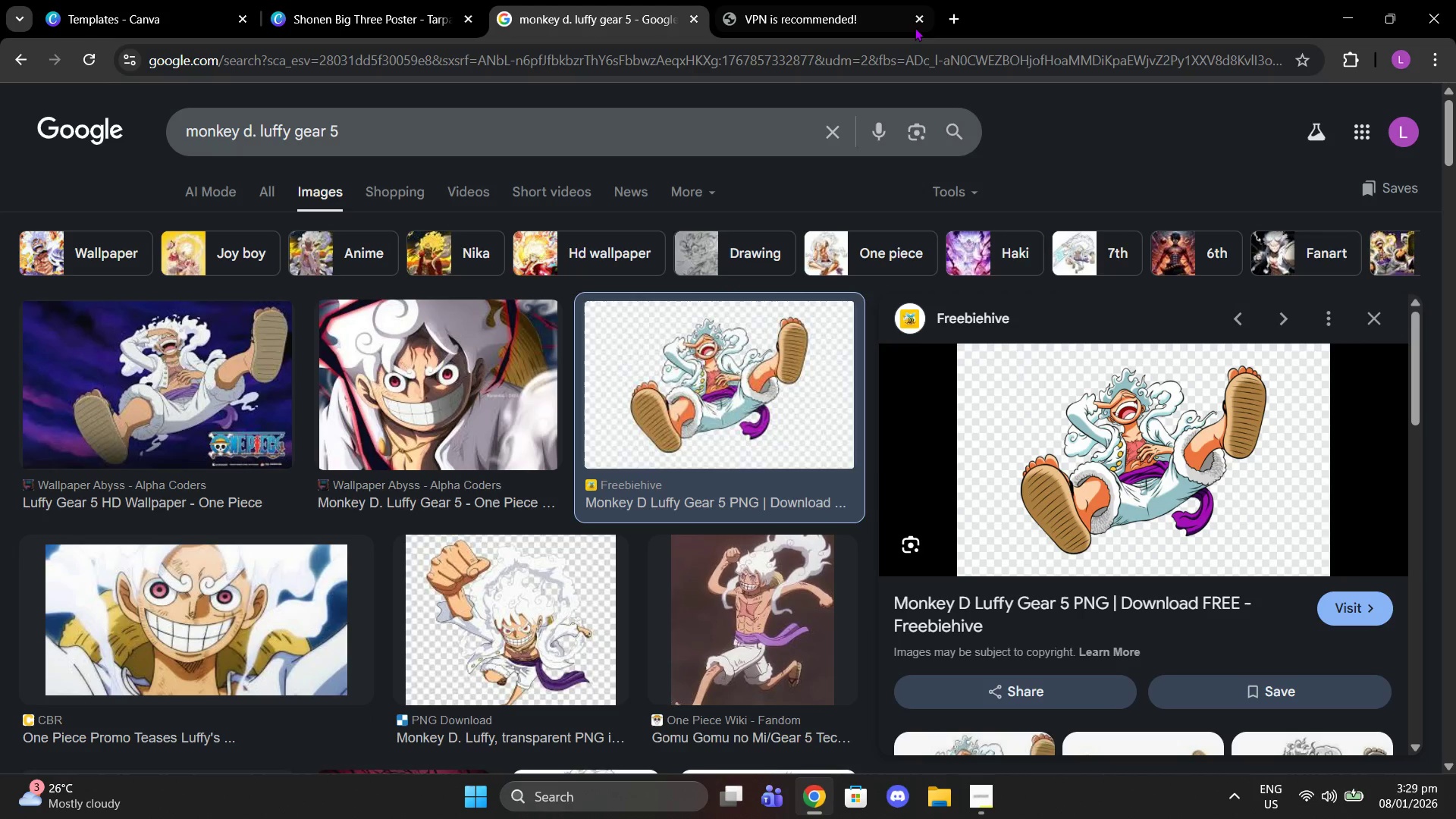 
left_click([915, 18])
 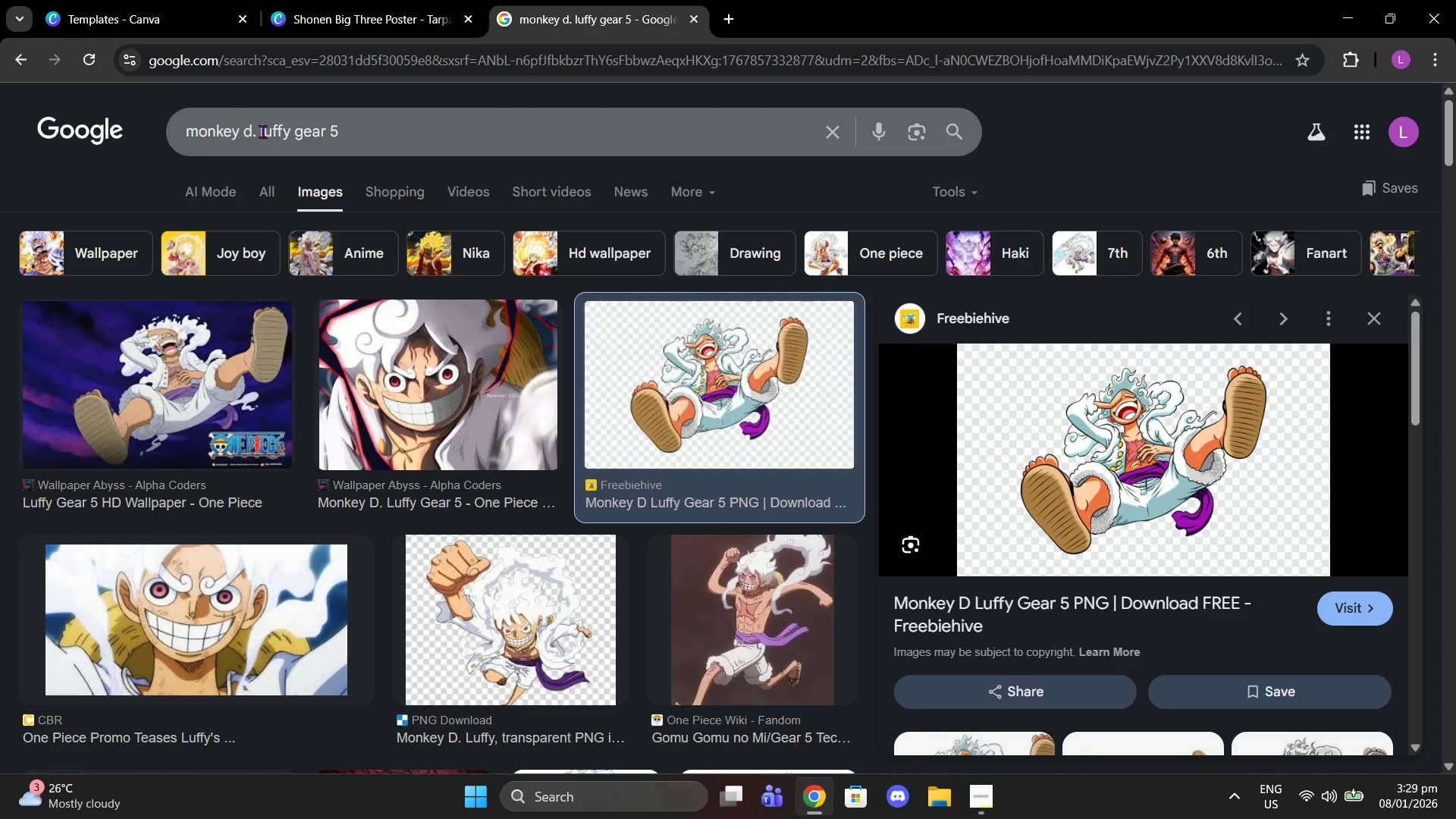 
left_click([384, 143])
 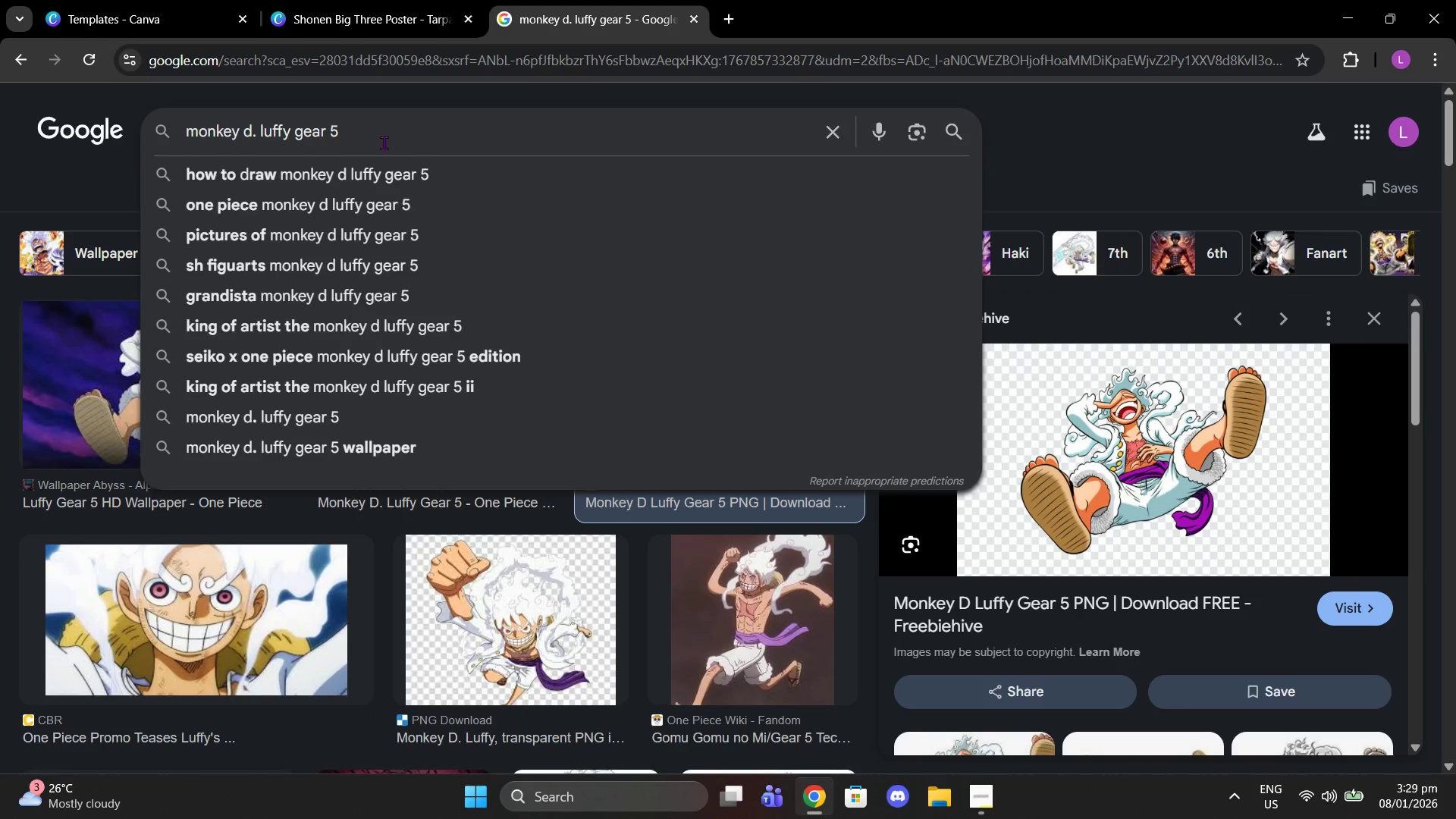 
type( png)
 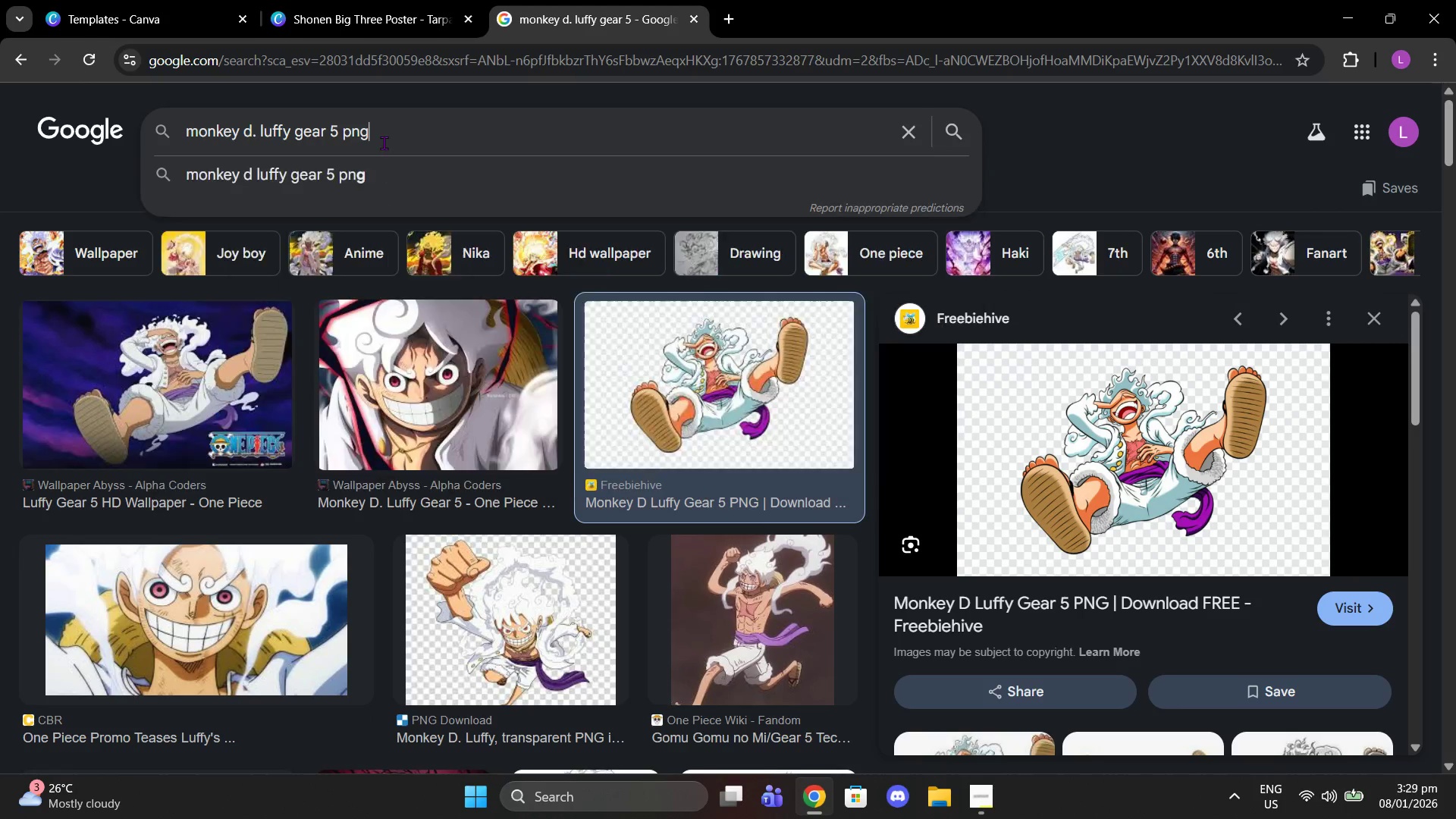 
key(Enter)
 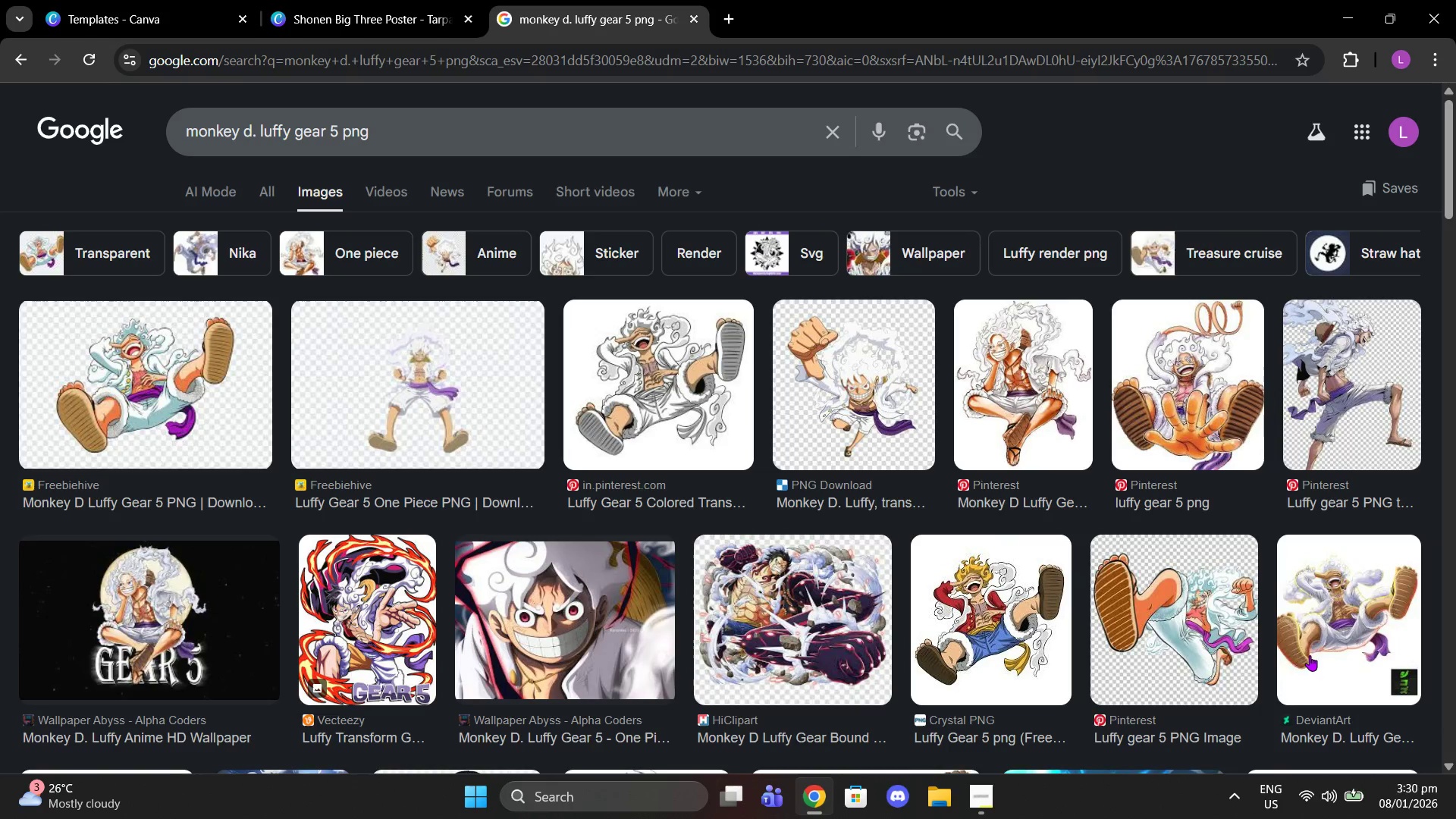 
wait(6.25)
 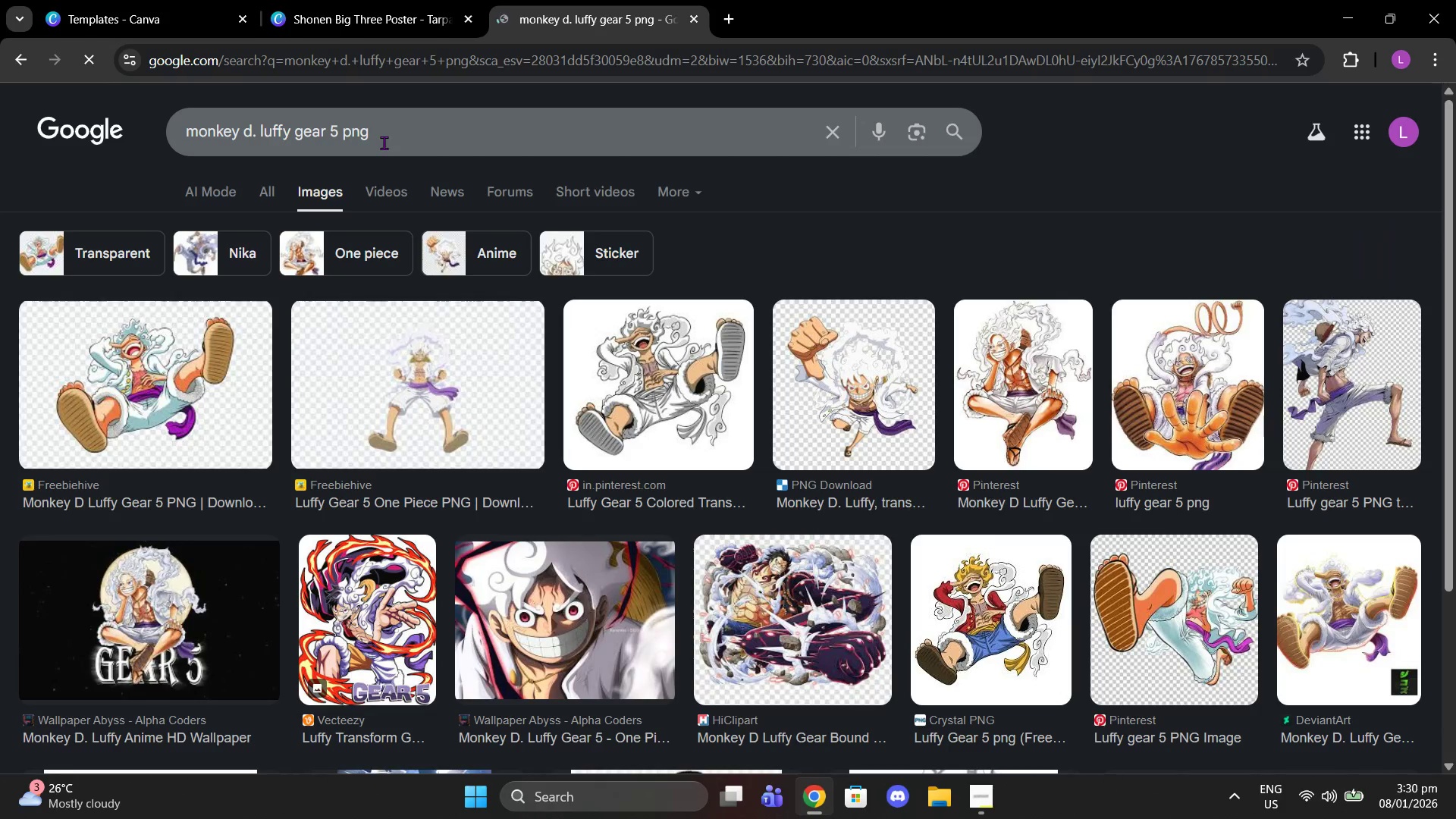 
scroll: coordinate [540, 344], scroll_direction: down, amount: 3.0
 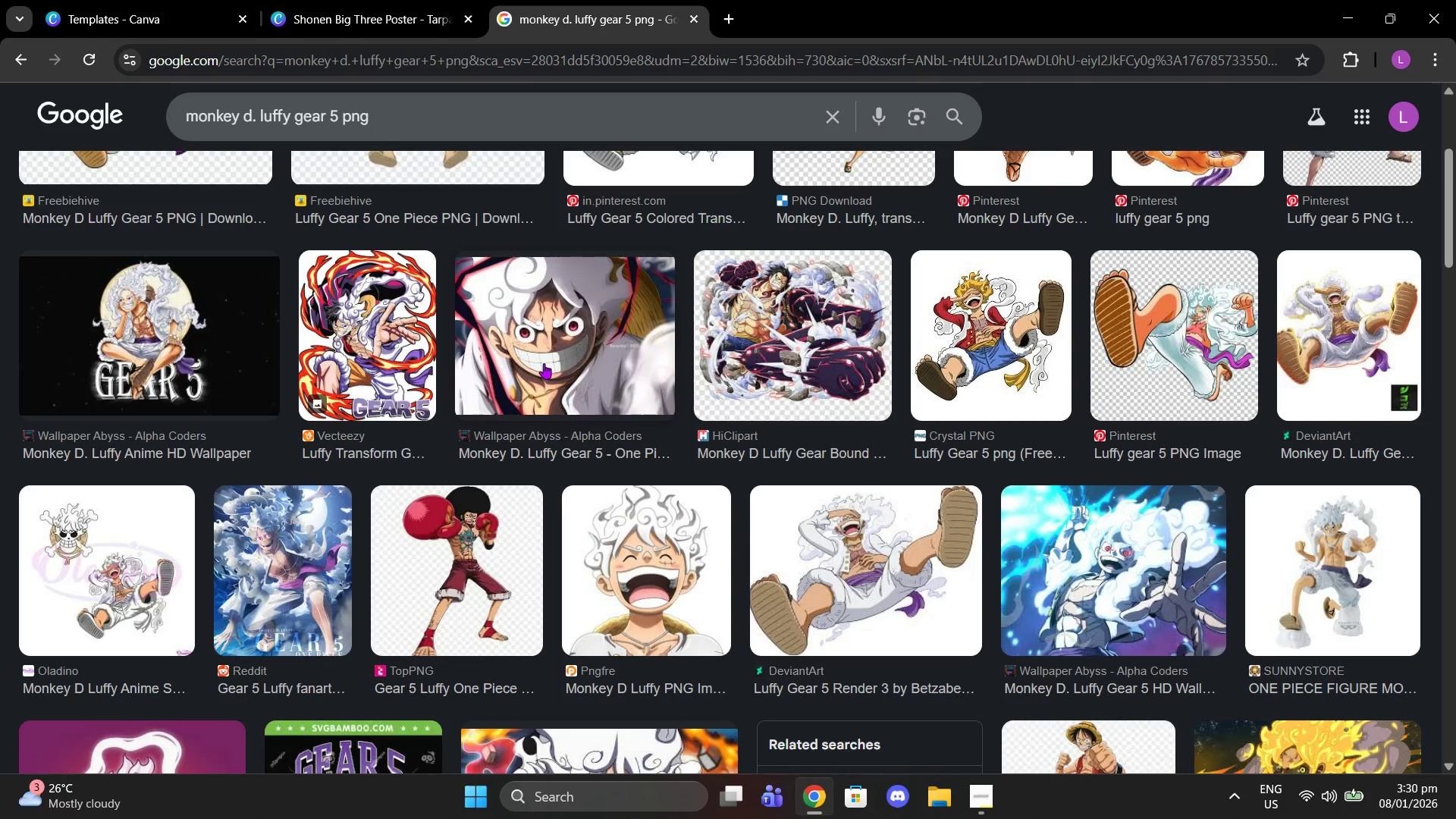 
scroll: coordinate [511, 360], scroll_direction: up, amount: 5.0
 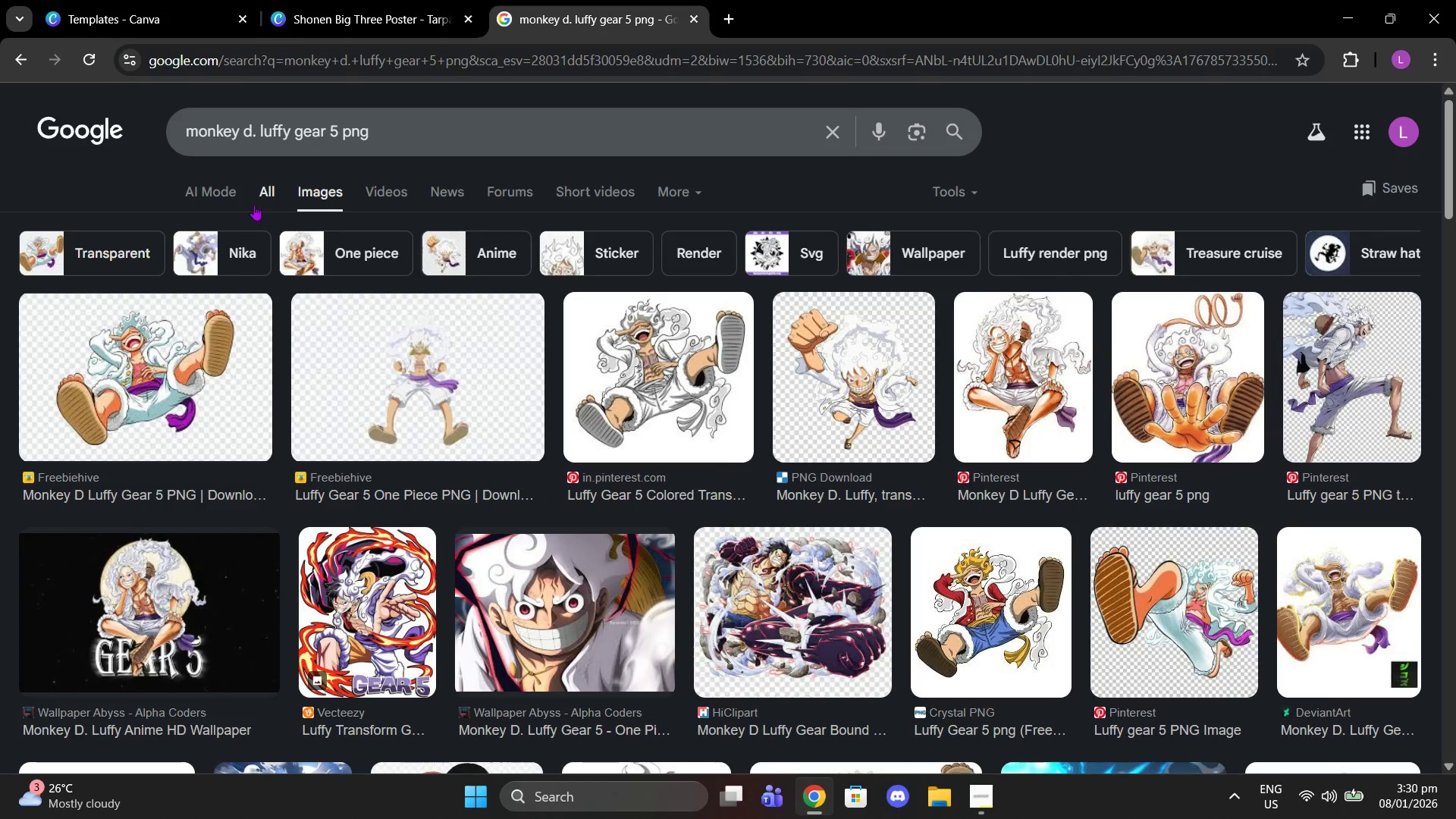 
left_click([260, 190])
 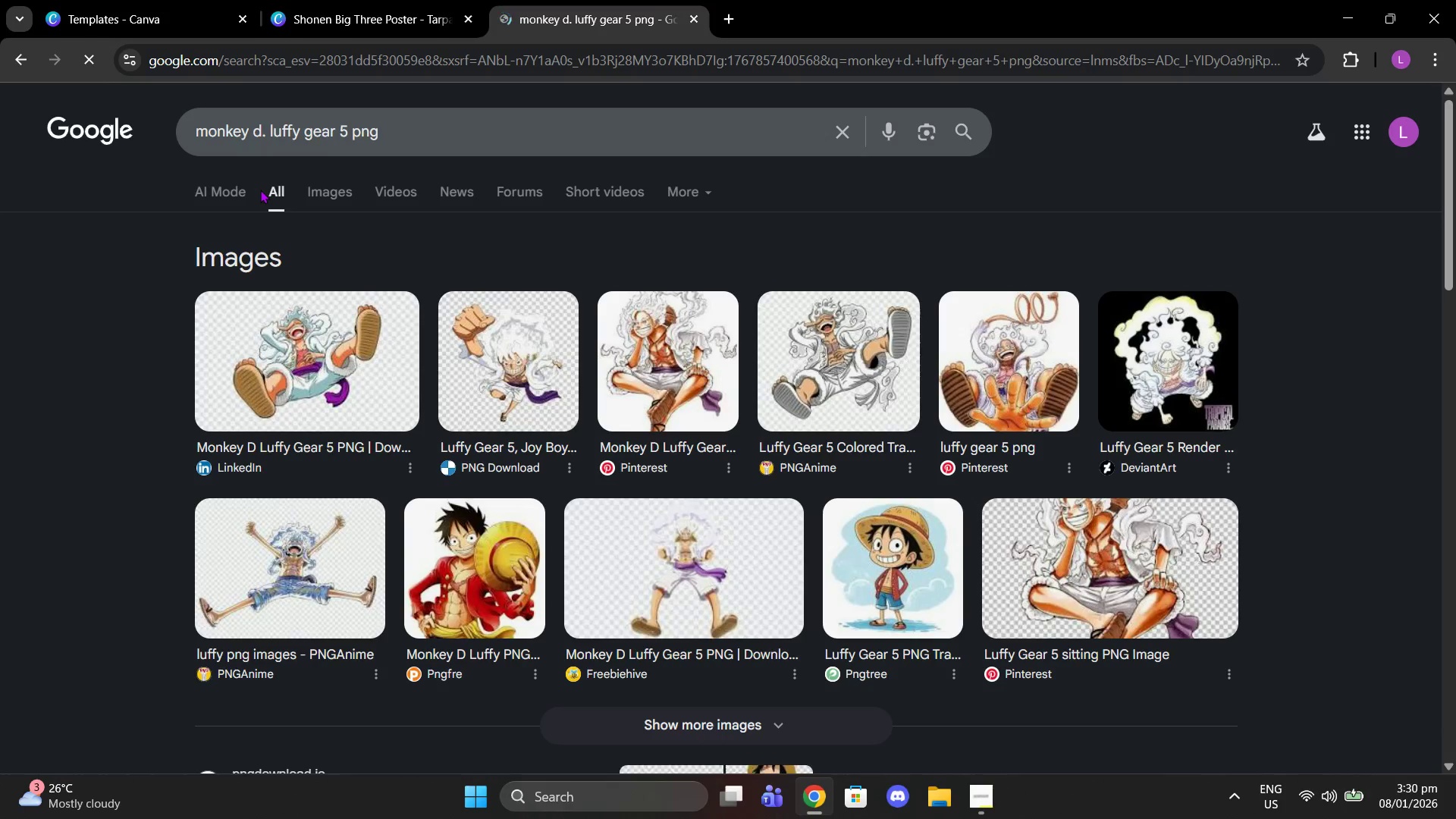 
scroll: coordinate [478, 448], scroll_direction: down, amount: 3.0
 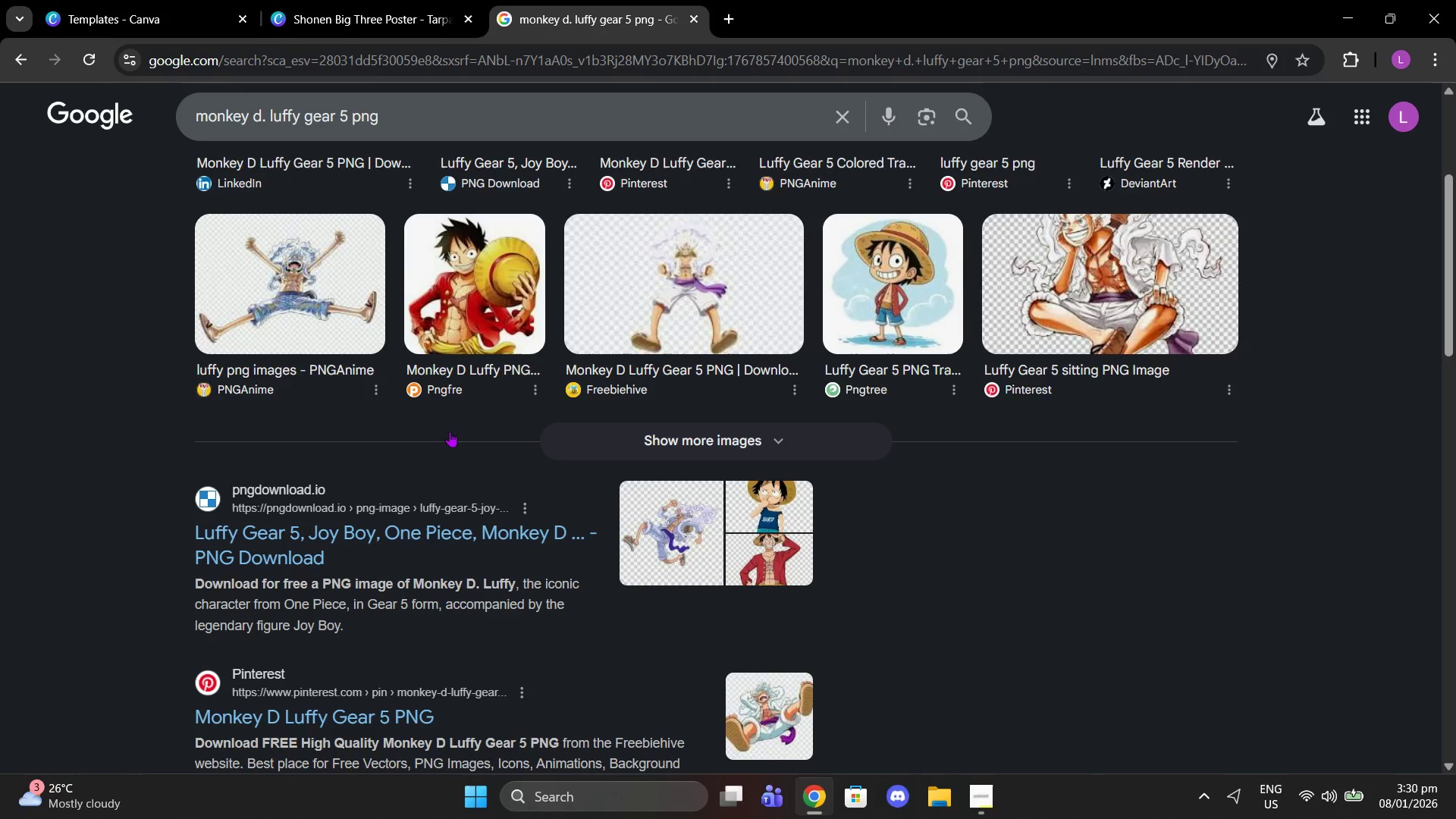 
scroll: coordinate [455, 409], scroll_direction: up, amount: 6.0
 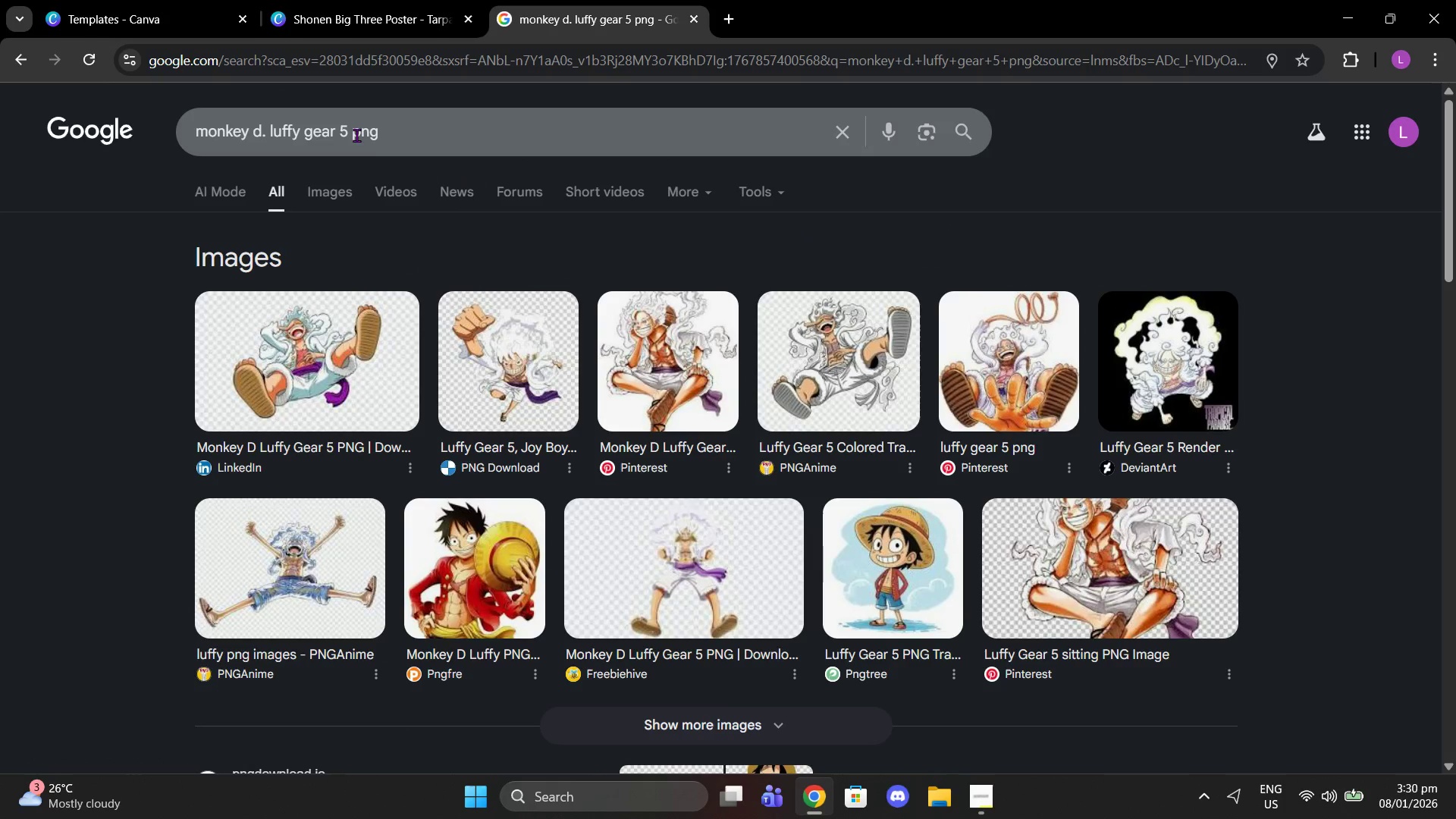 
left_click_drag(start_coordinate=[347, 134], to_coordinate=[408, 143])
 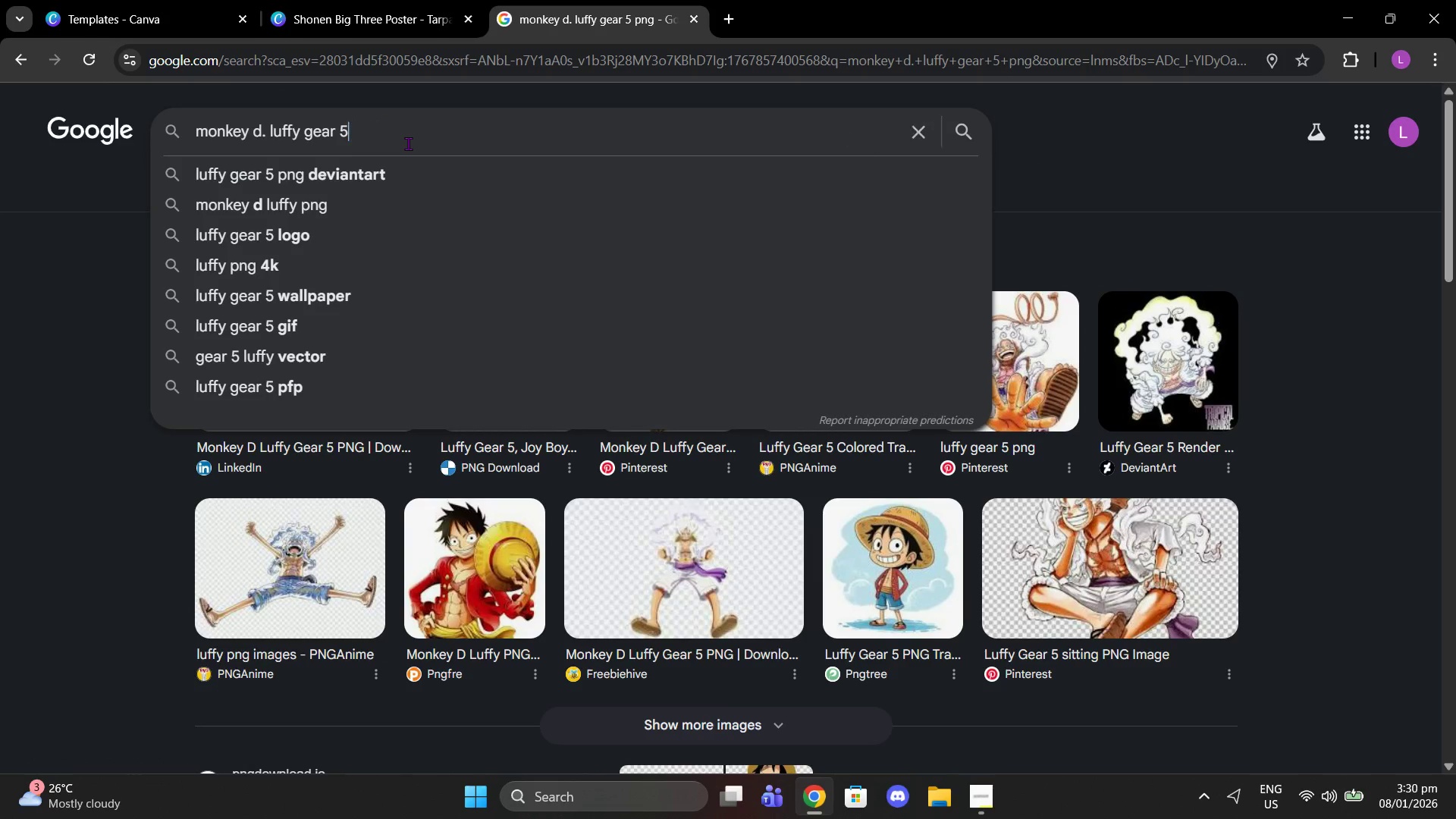 
key(Backspace)
type( one piece wiki)
 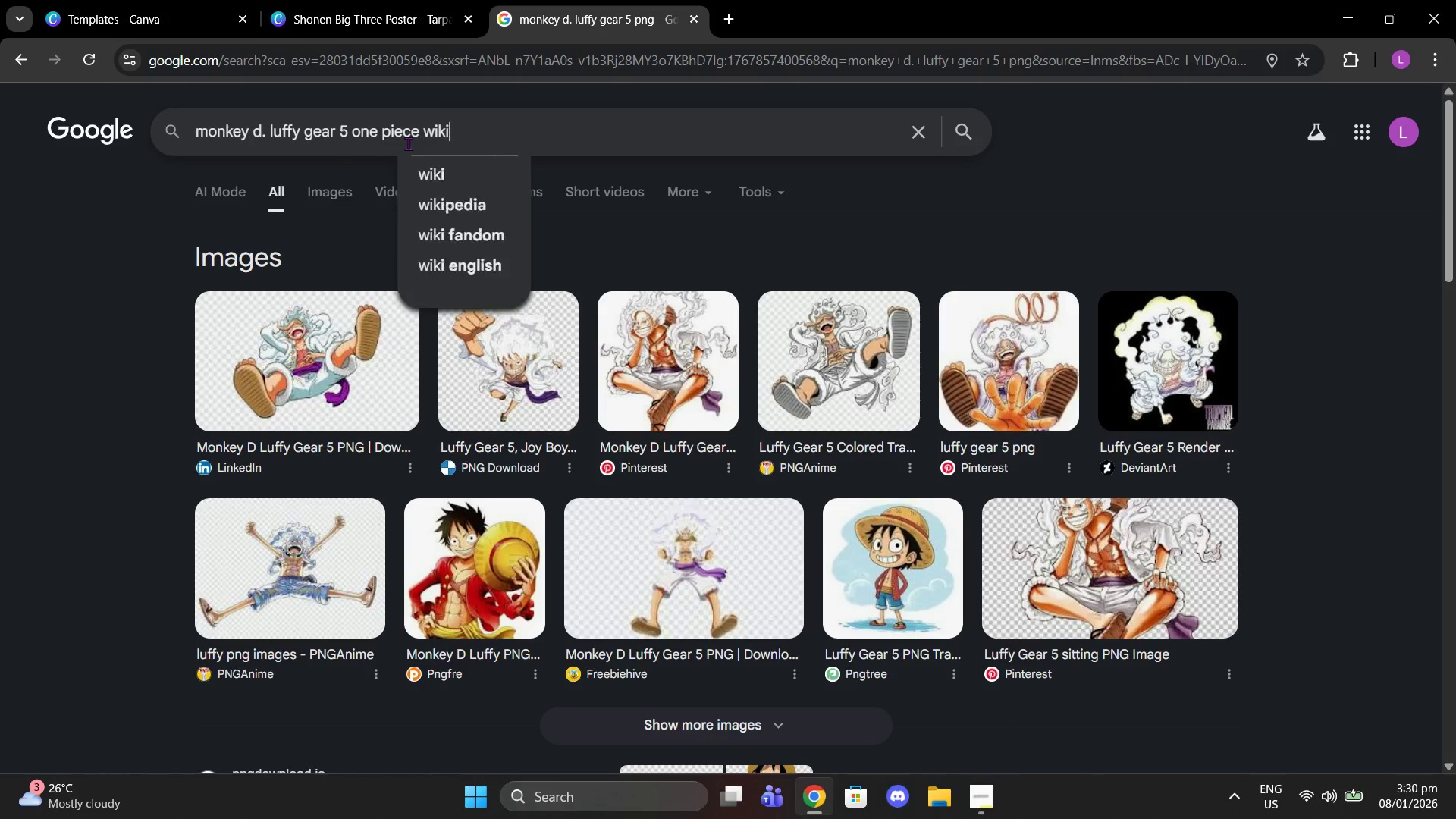 
key(Enter)
 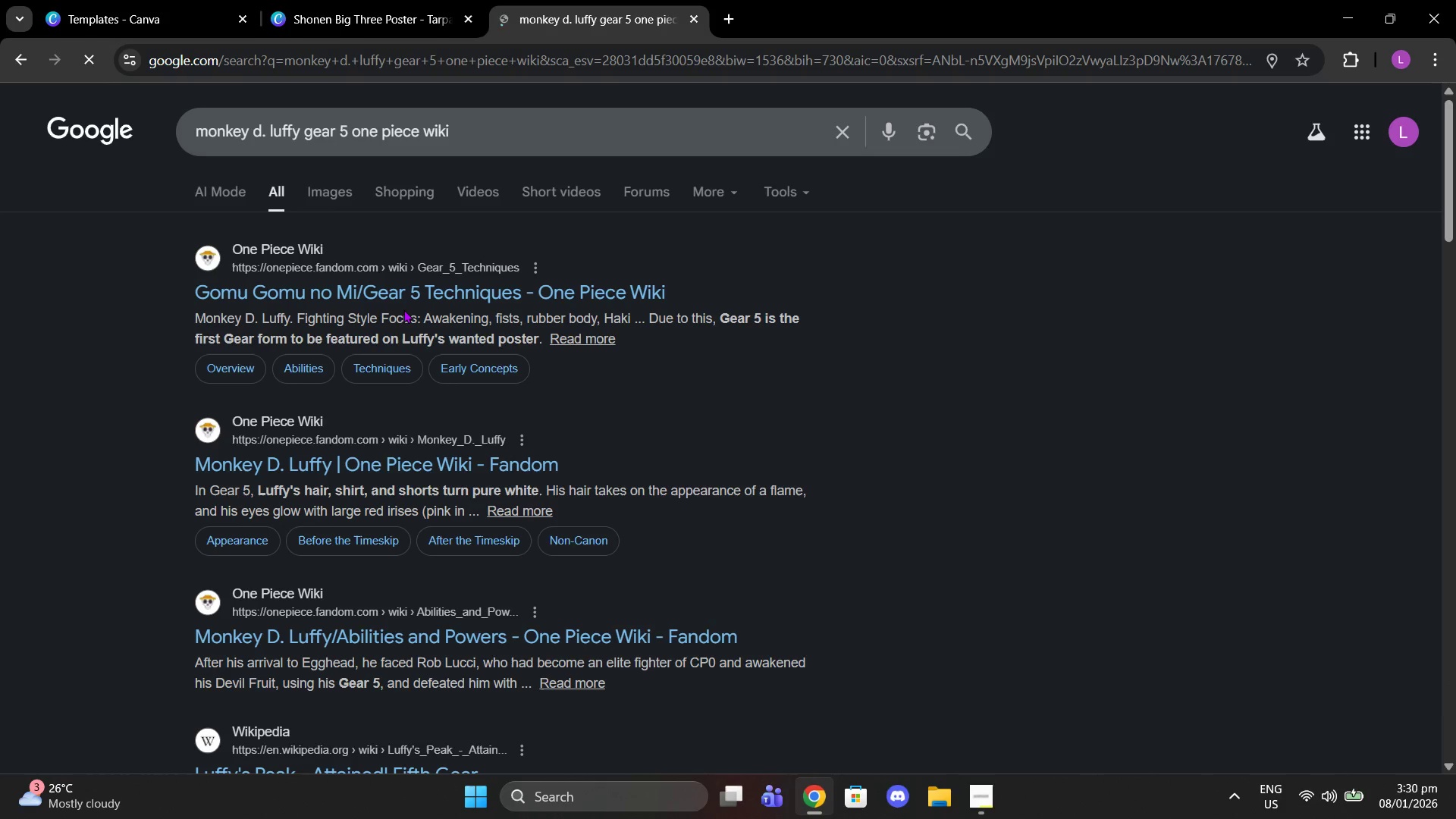 
left_click([390, 285])
 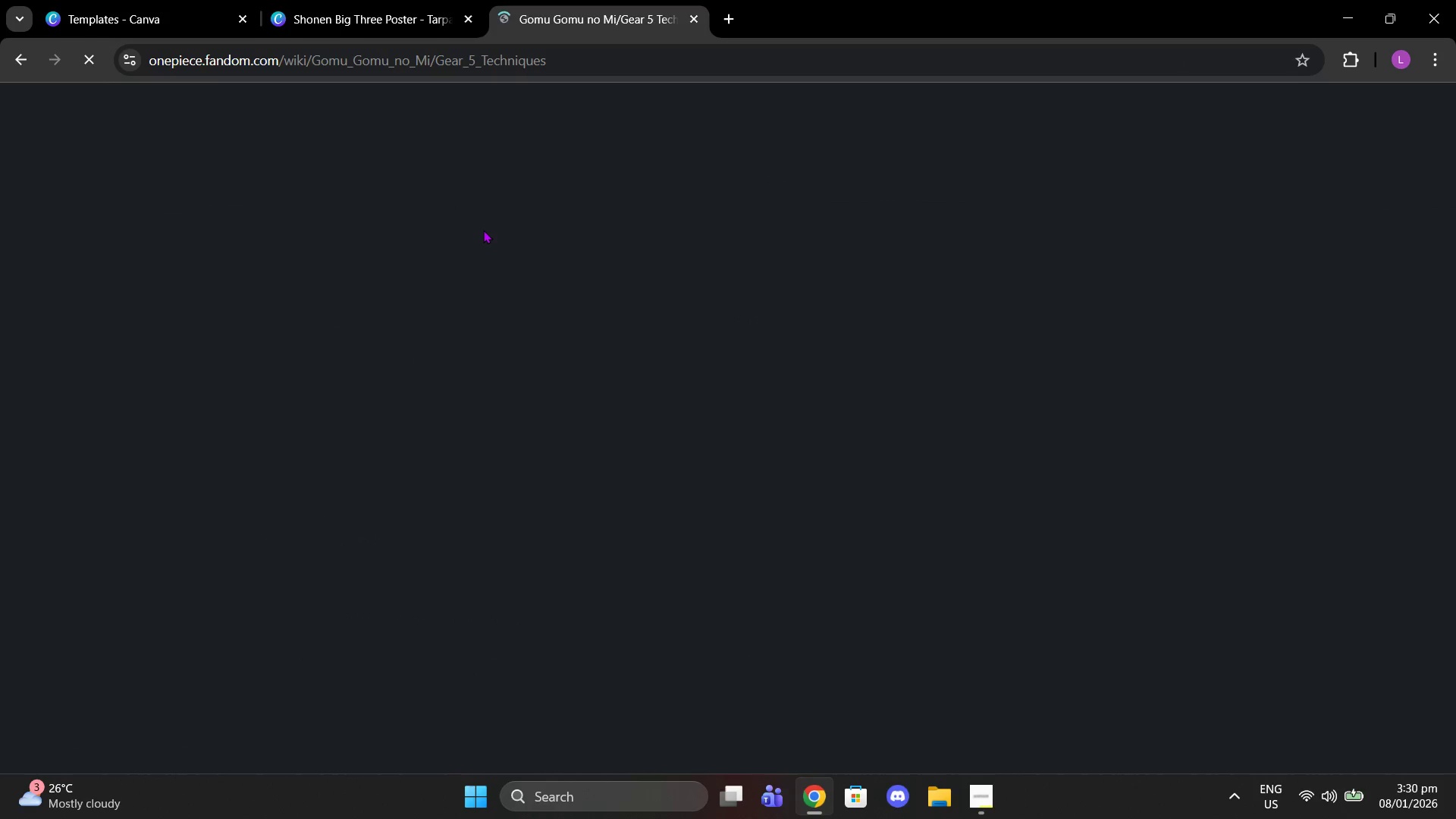 
wait(6.84)
 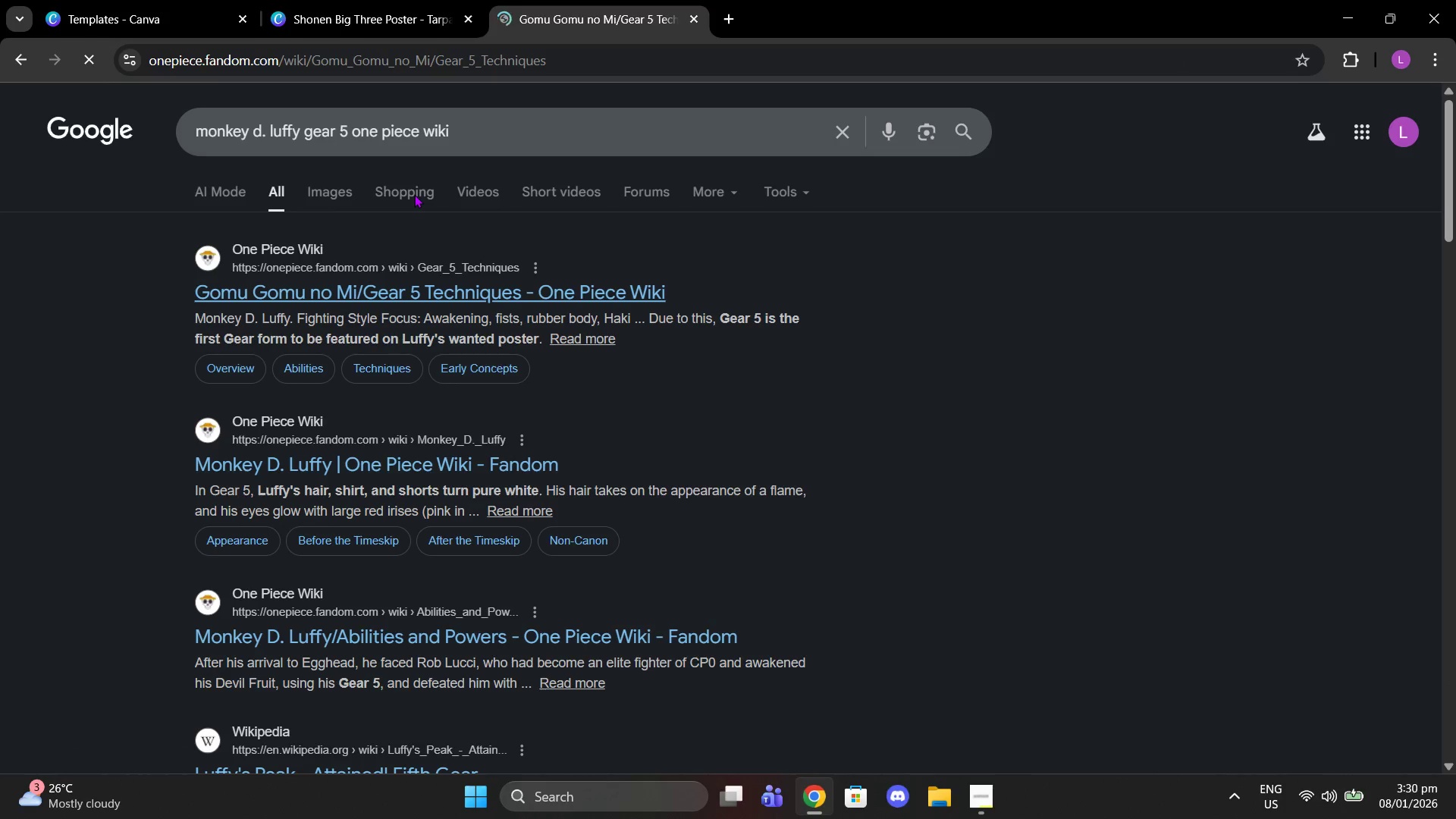 
scroll: coordinate [676, 305], scroll_direction: down, amount: 14.0
 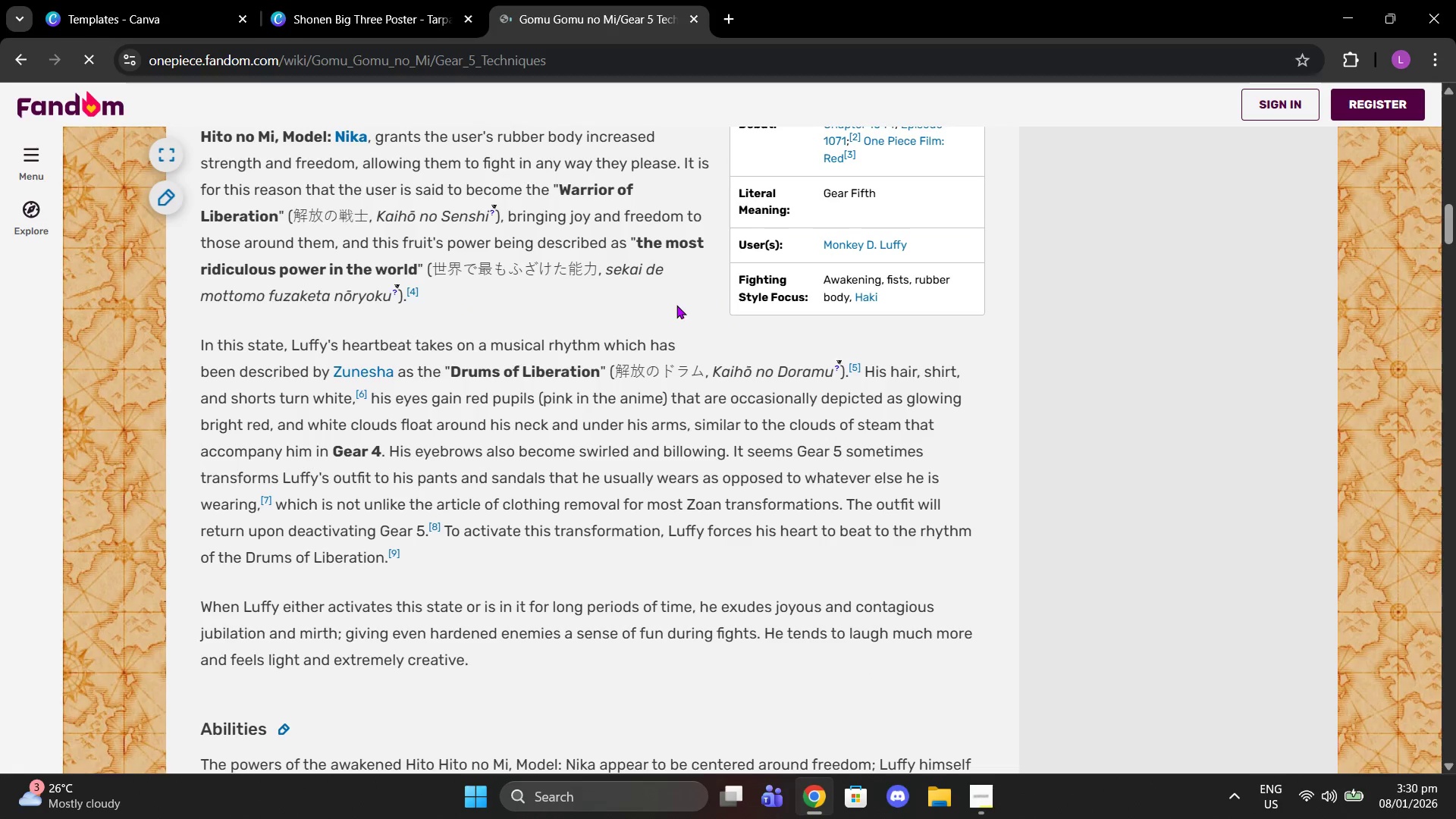 
scroll: coordinate [640, 312], scroll_direction: down, amount: 75.0
 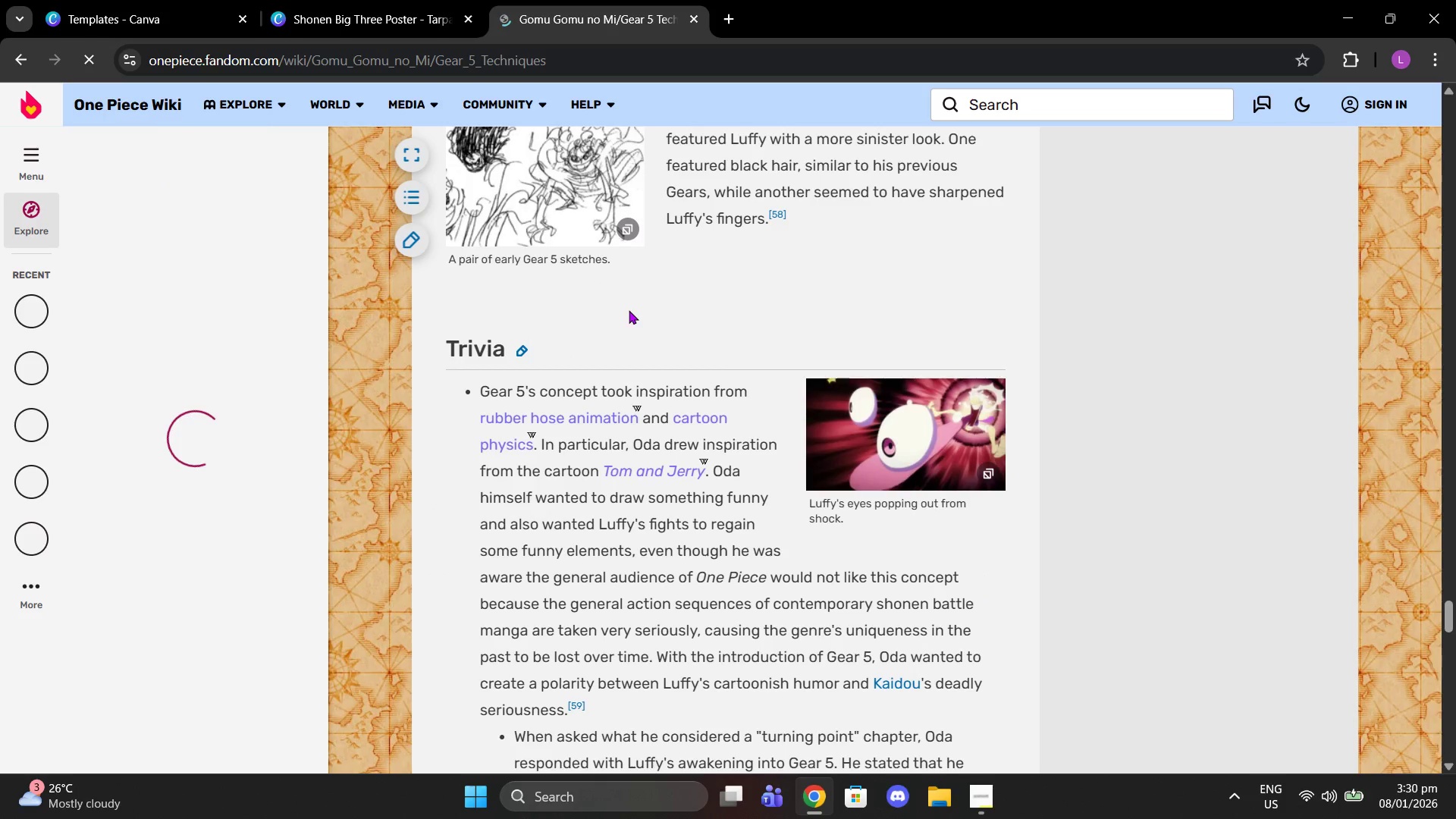 
scroll: coordinate [719, 433], scroll_direction: down, amount: 25.0
 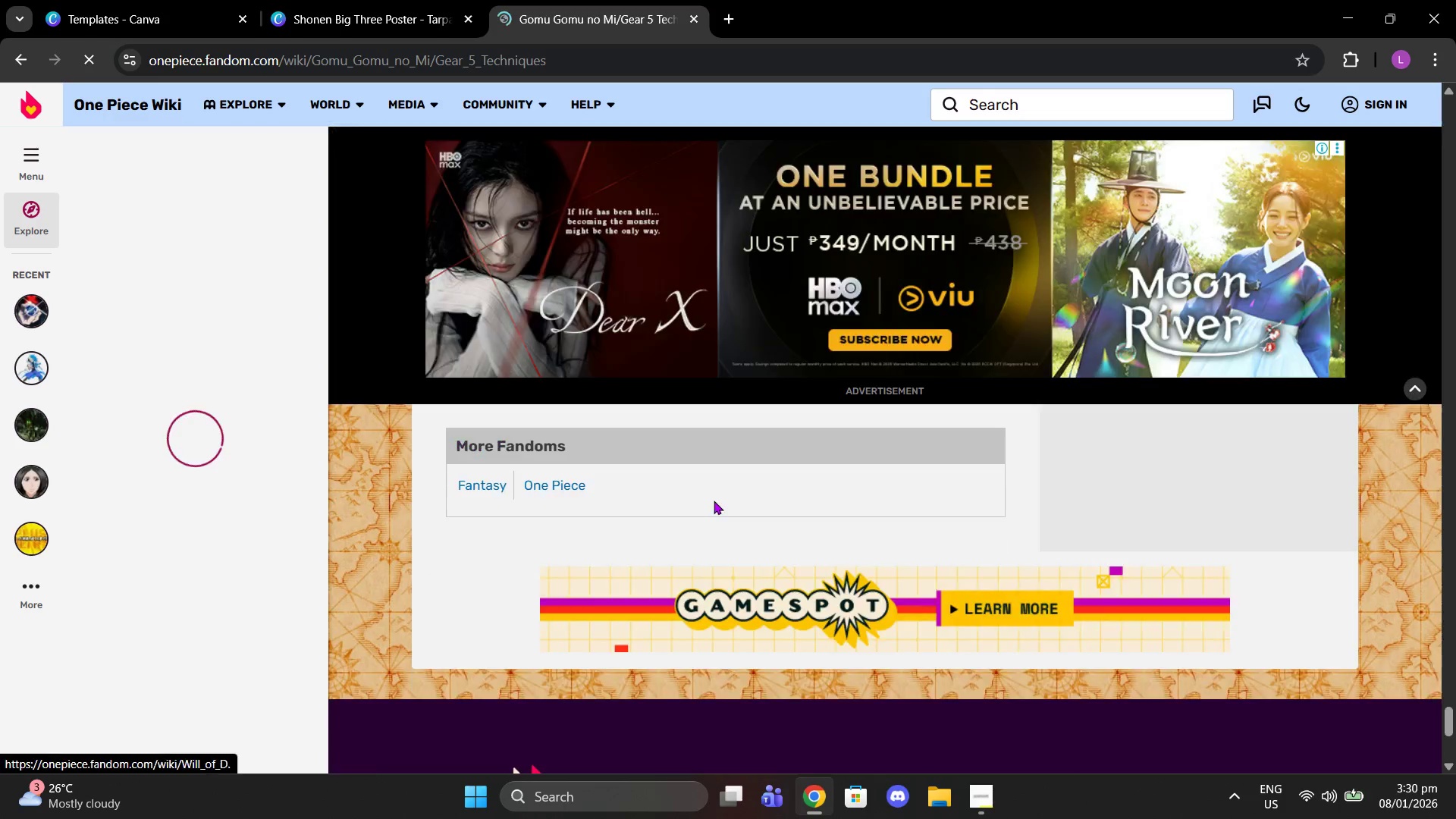 
scroll: coordinate [711, 497], scroll_direction: up, amount: 4.0
 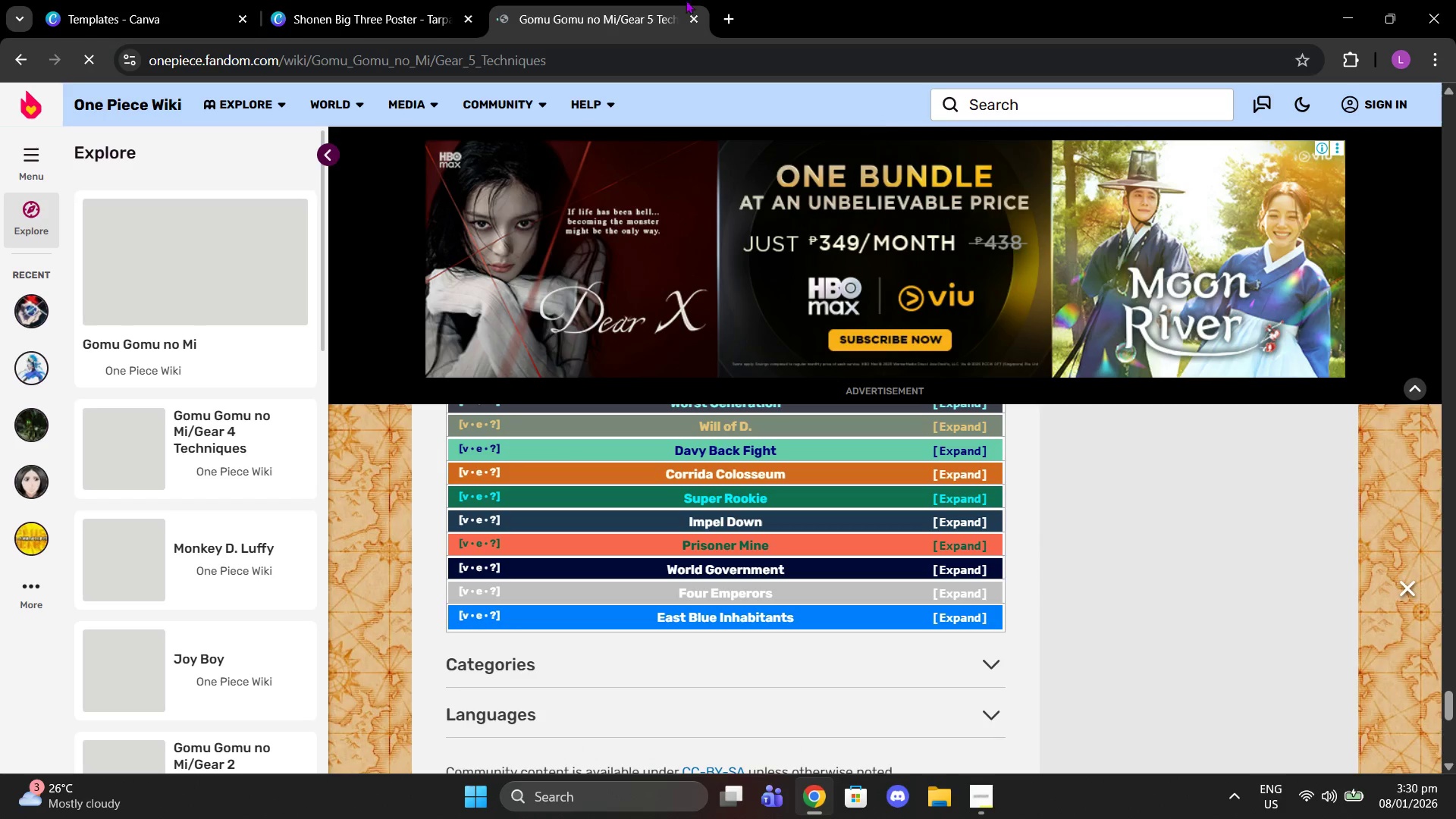 
left_click([400, 0])
 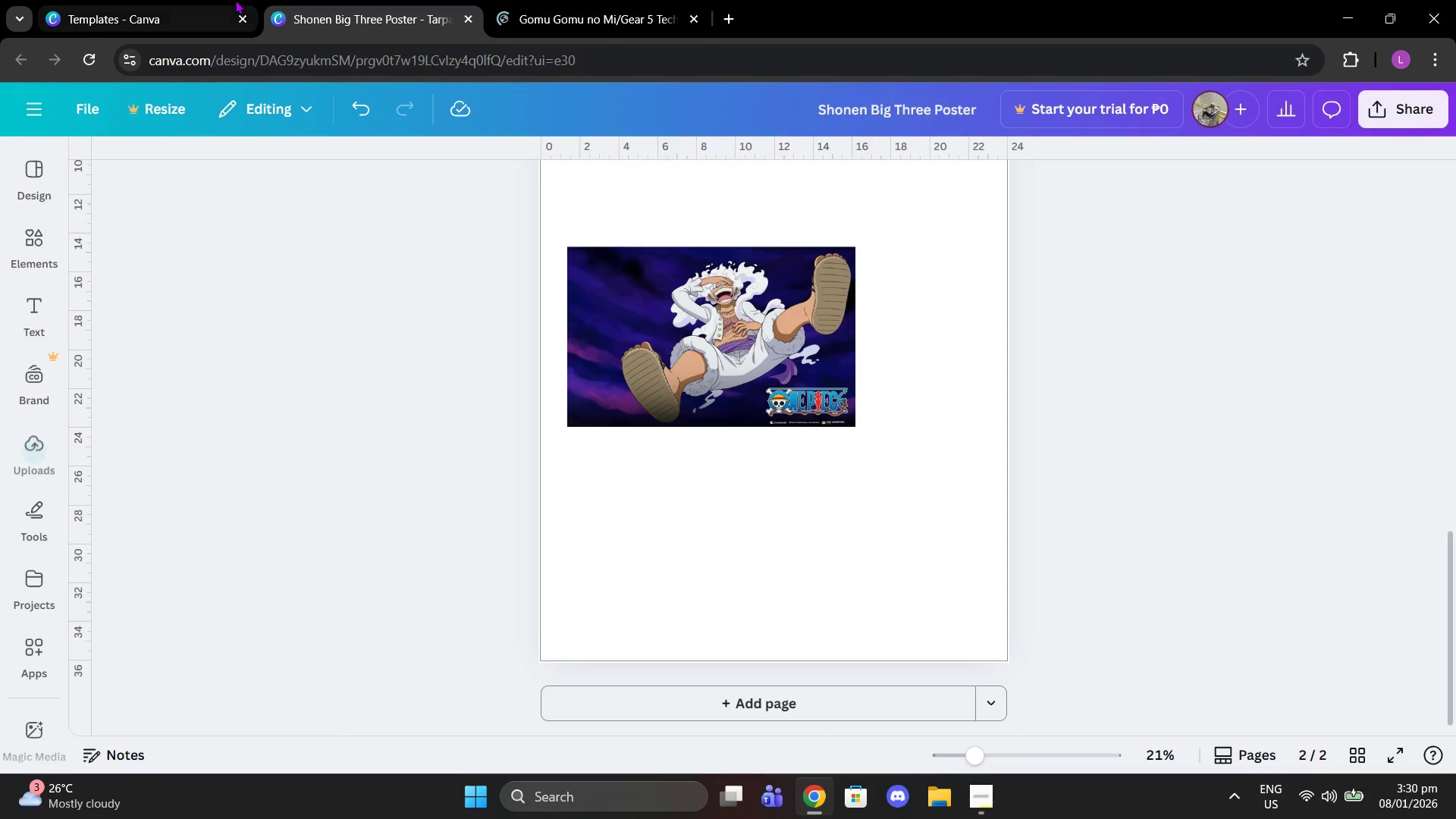 
double_click([598, 0])
 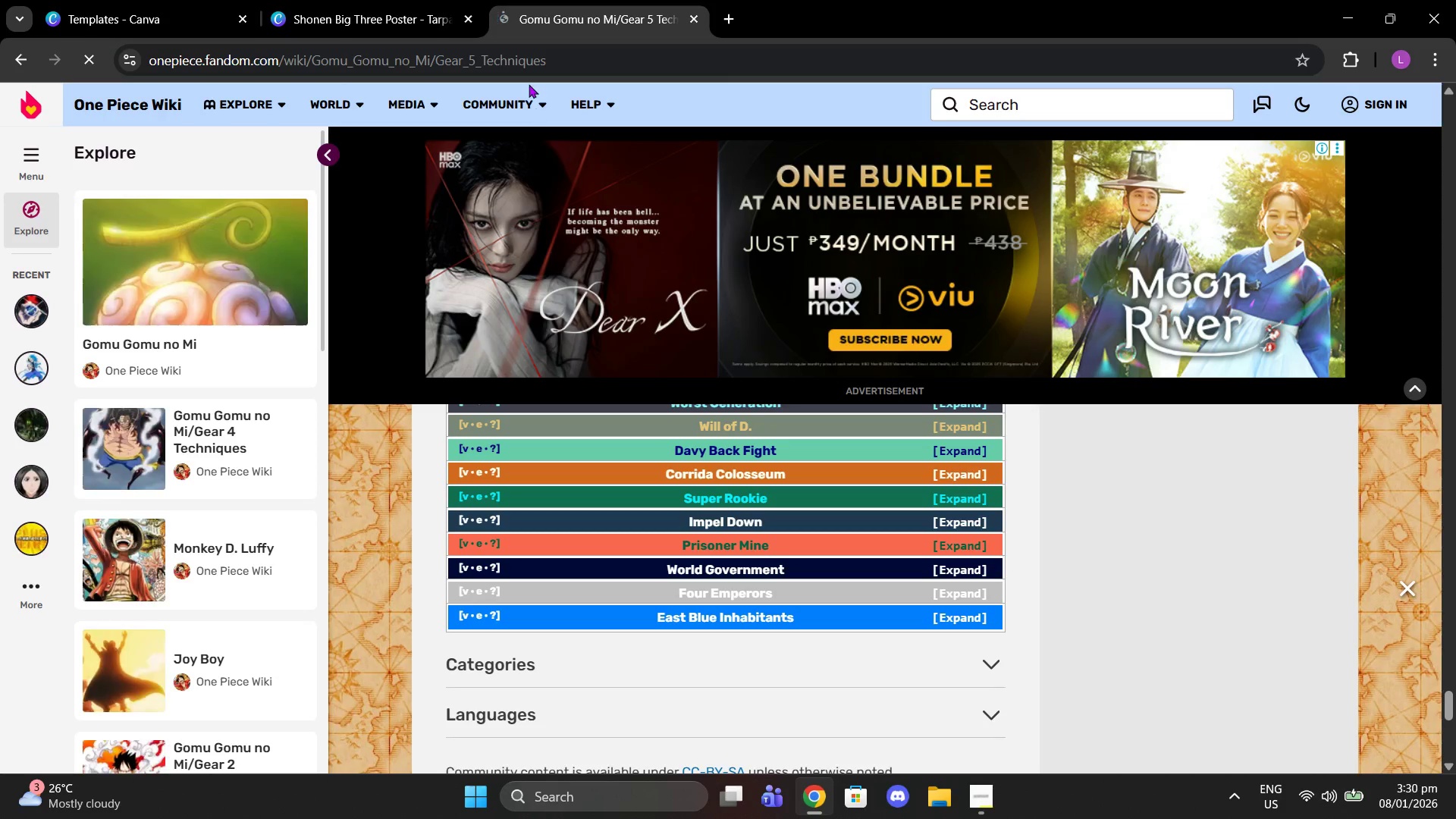 
left_click([524, 64])
 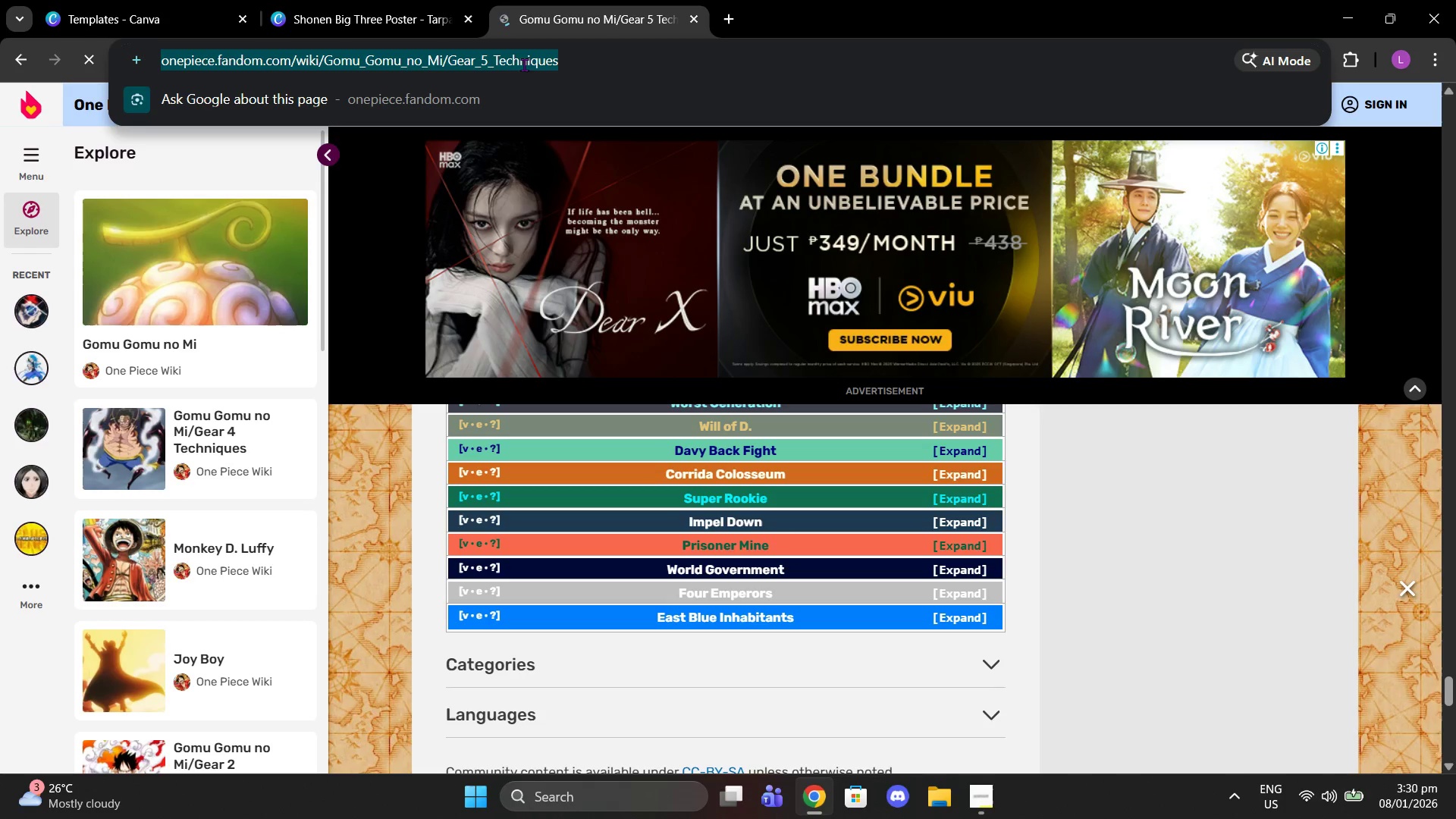 
type(naruto uzumaki )
 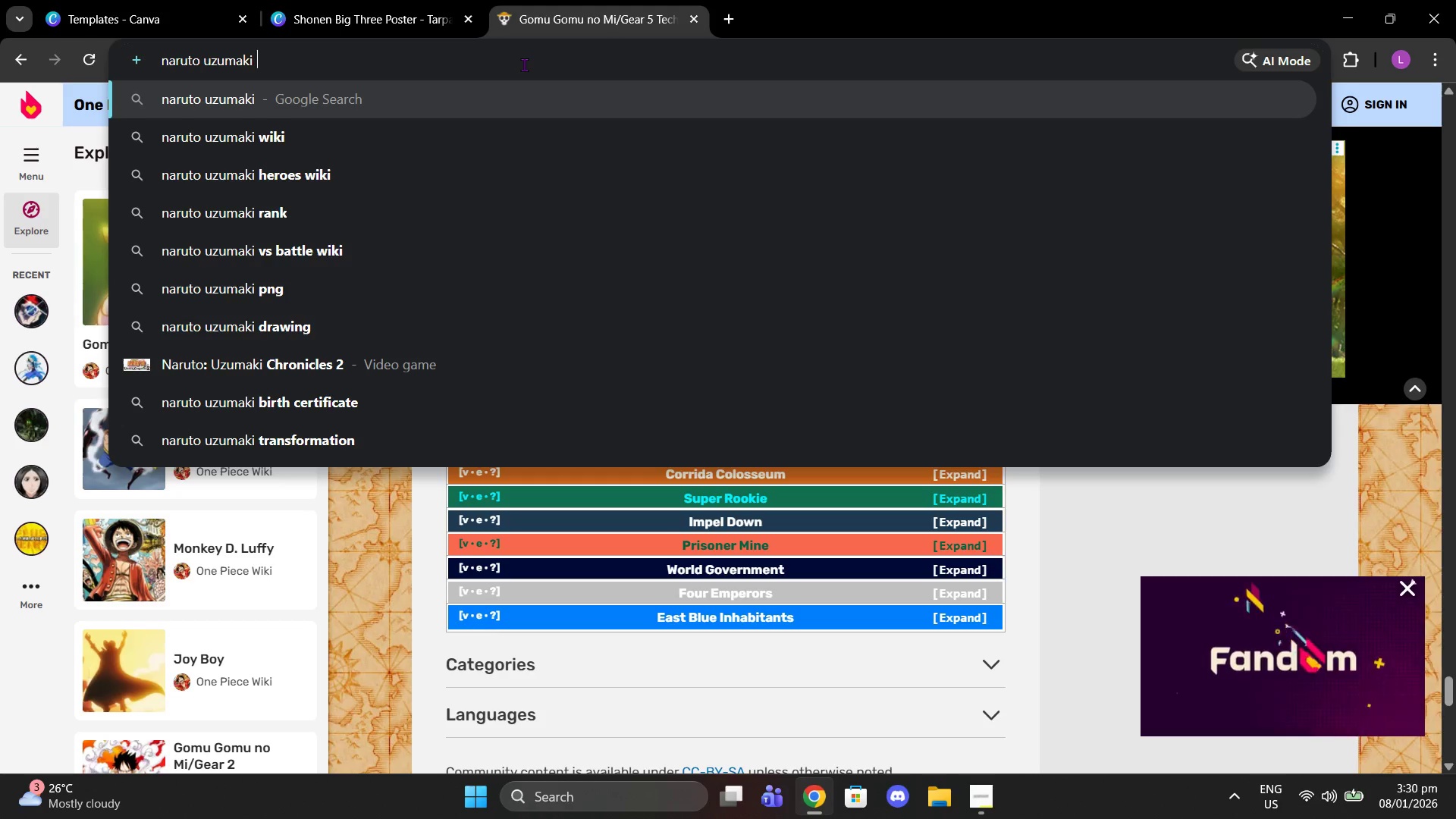 
key(Enter)
 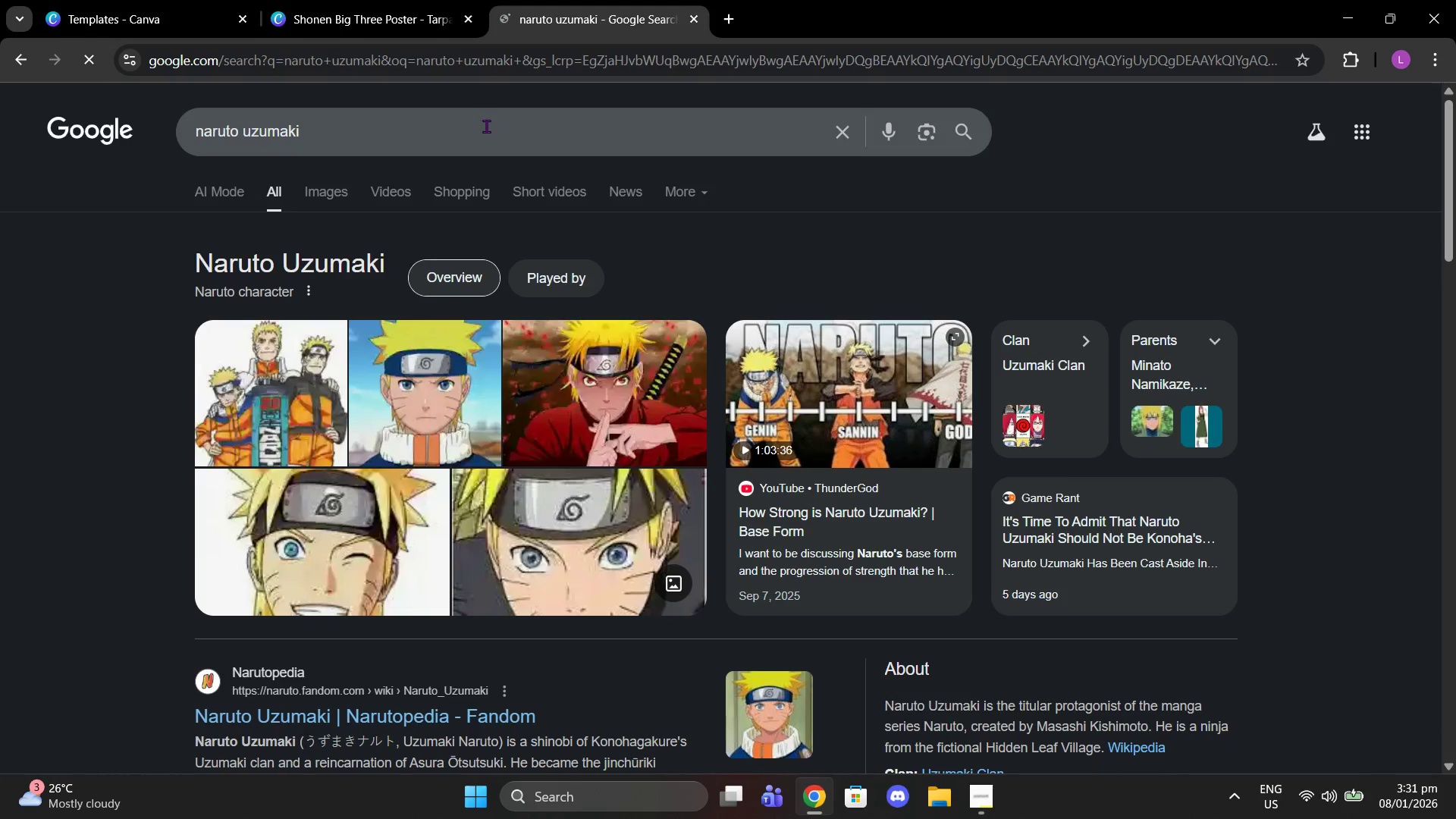 
type( kyu)
 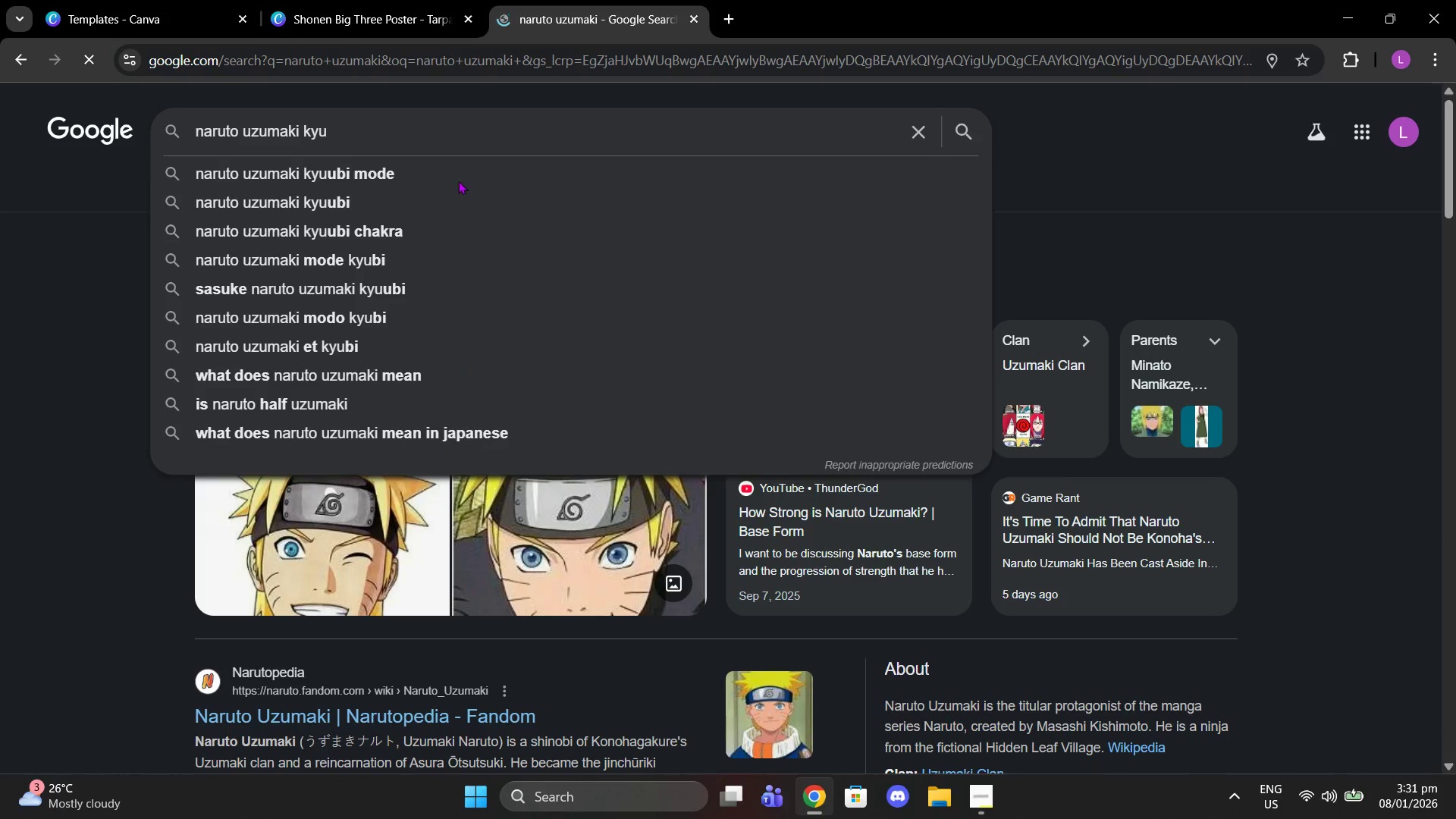 
left_click([448, 208])
 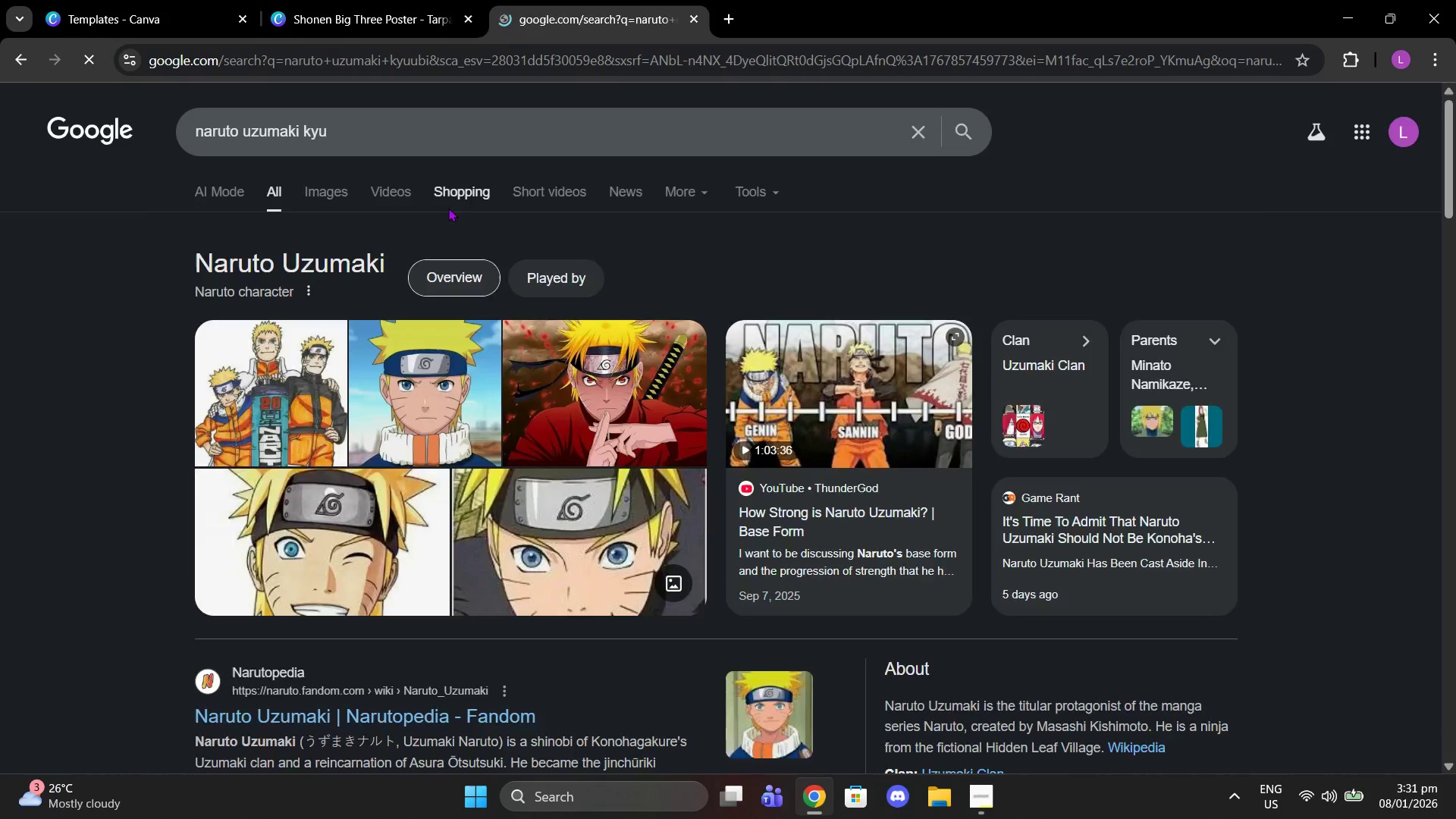 
mouse_move([774, 335])
 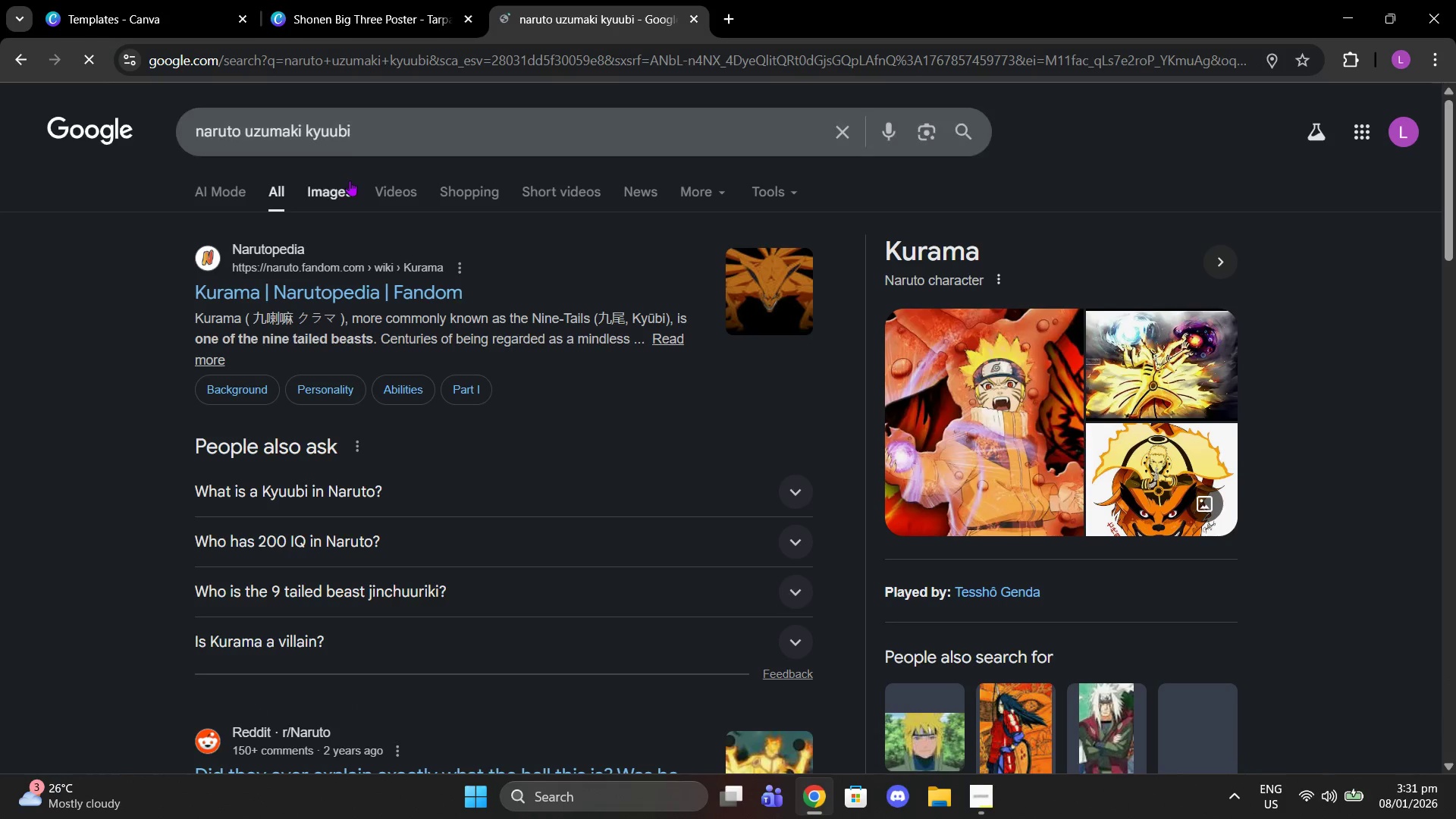 
left_click([350, 180])
 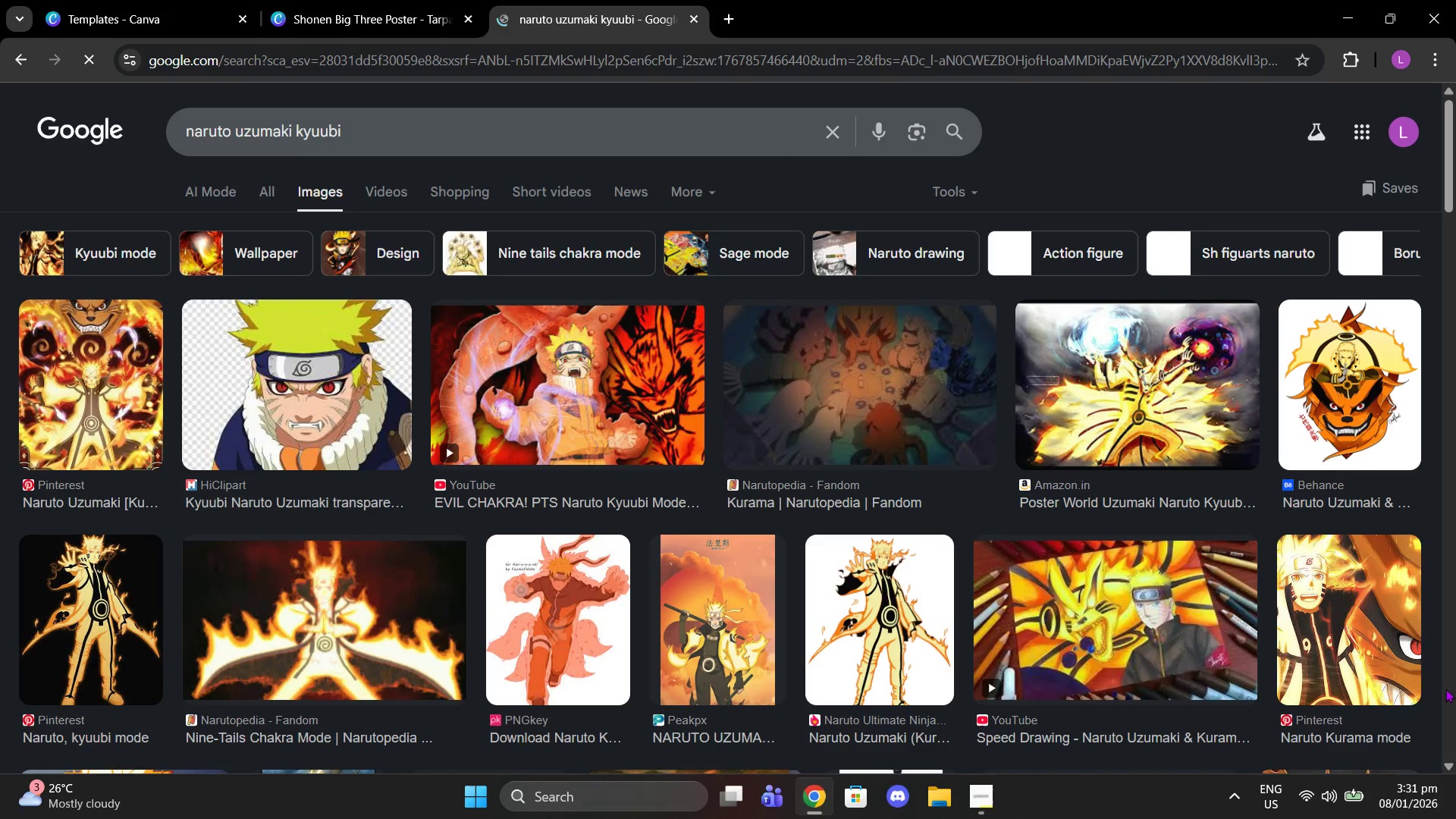 
scroll: coordinate [322, 538], scroll_direction: down, amount: 3.0
 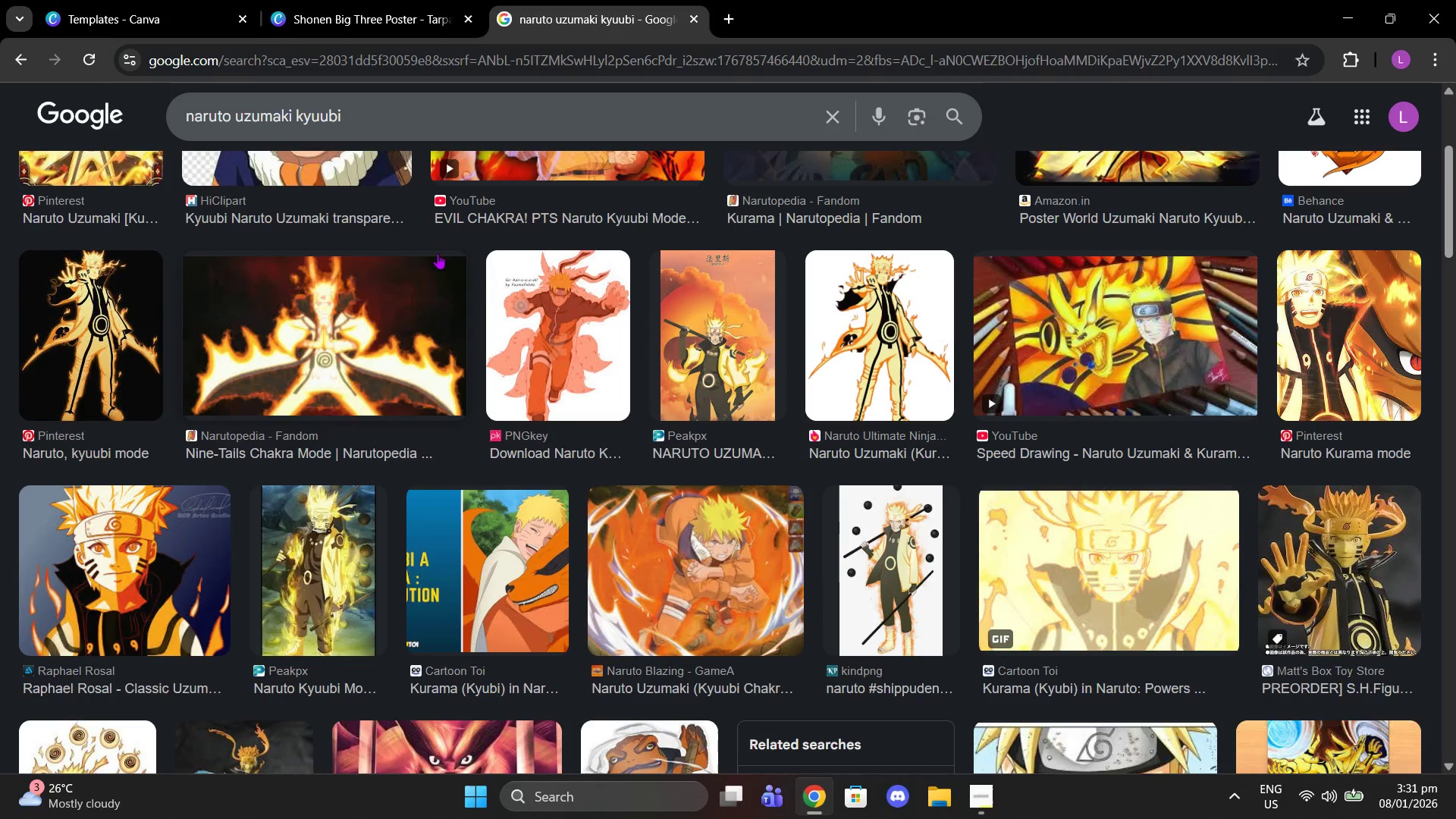 
left_click_drag(start_coordinate=[354, 105], to_coordinate=[303, 93])
 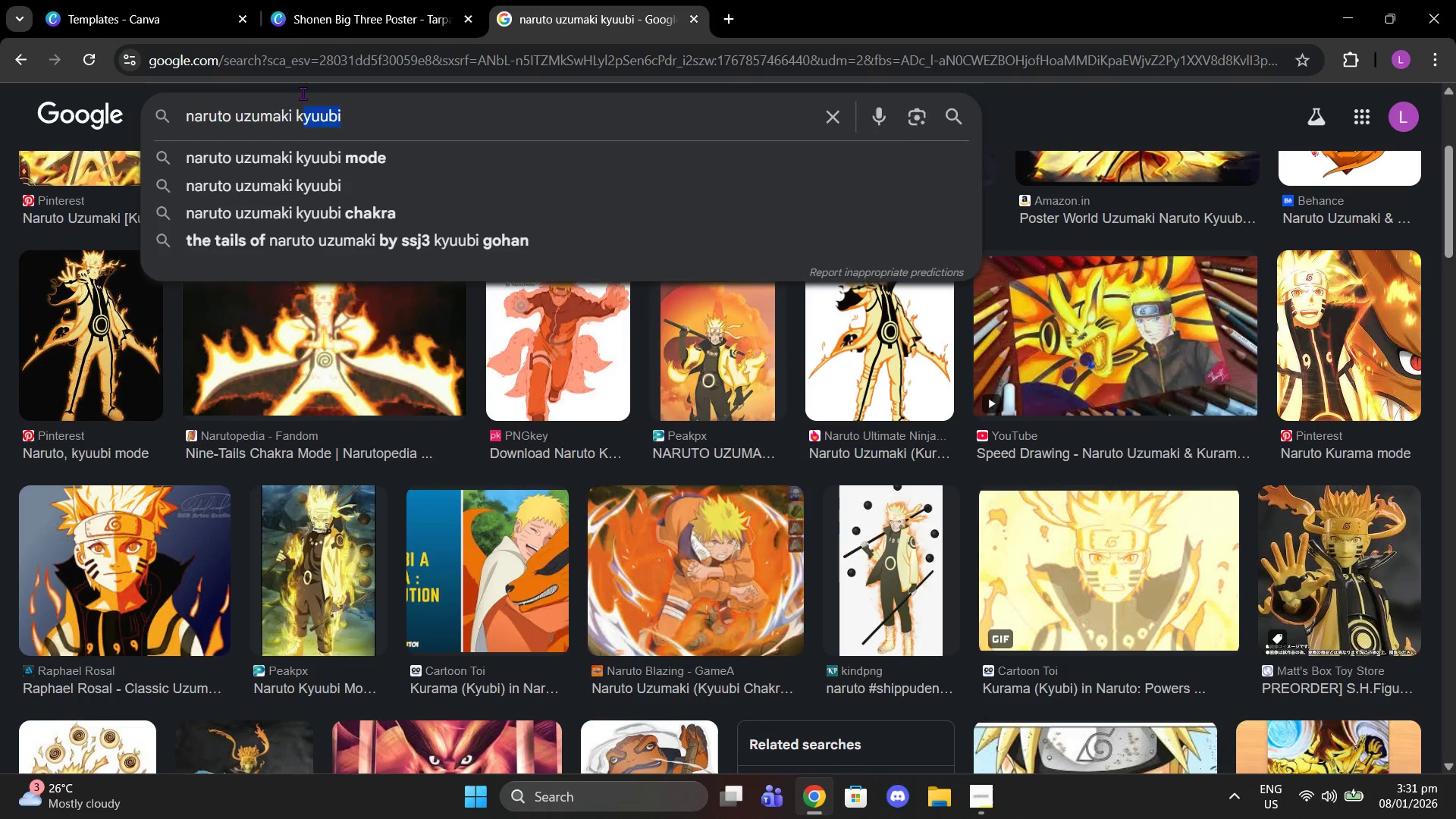 
key(Backspace)
key(Backspace)
type(nine tails)
 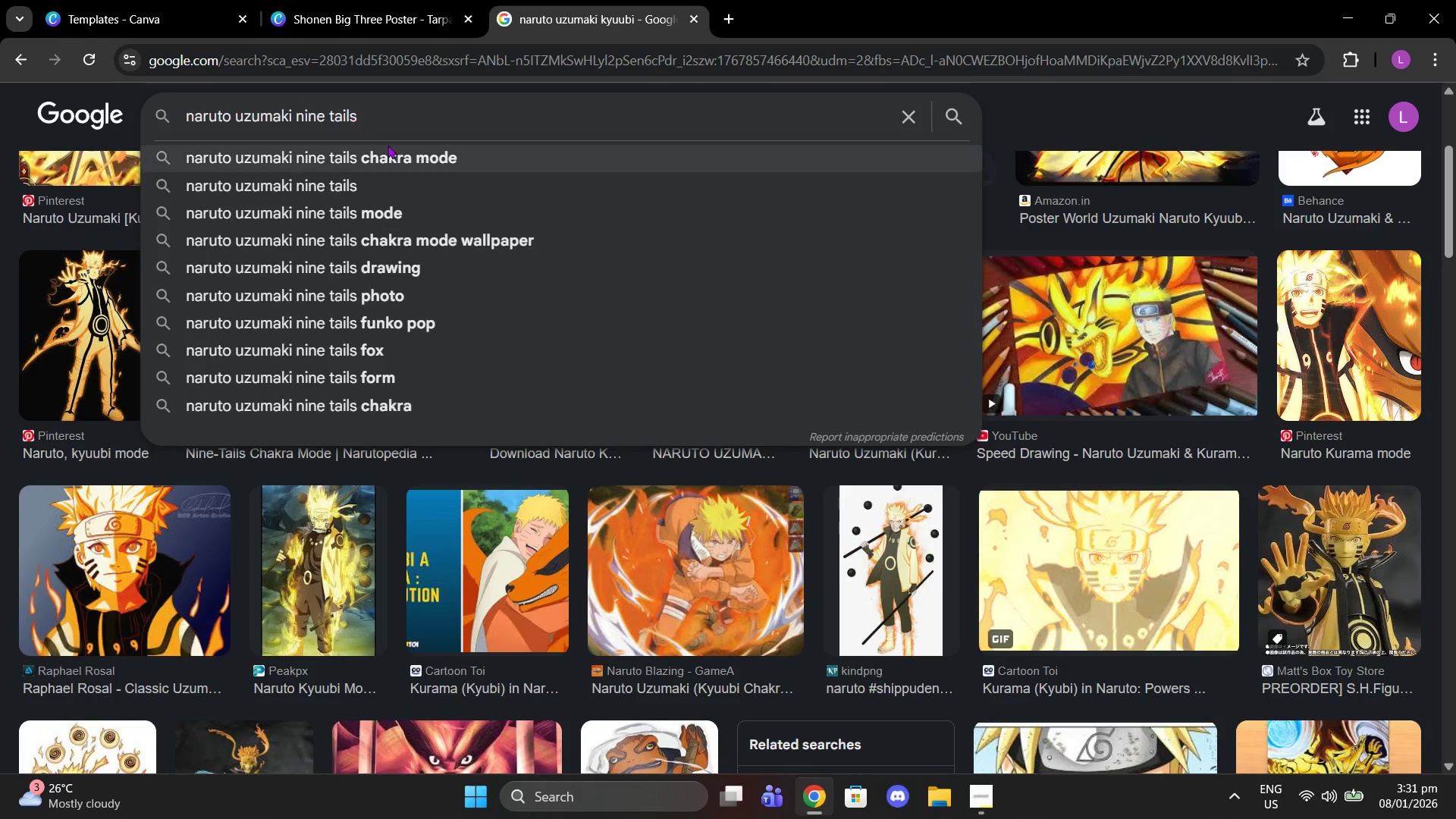 
left_click([388, 145])
 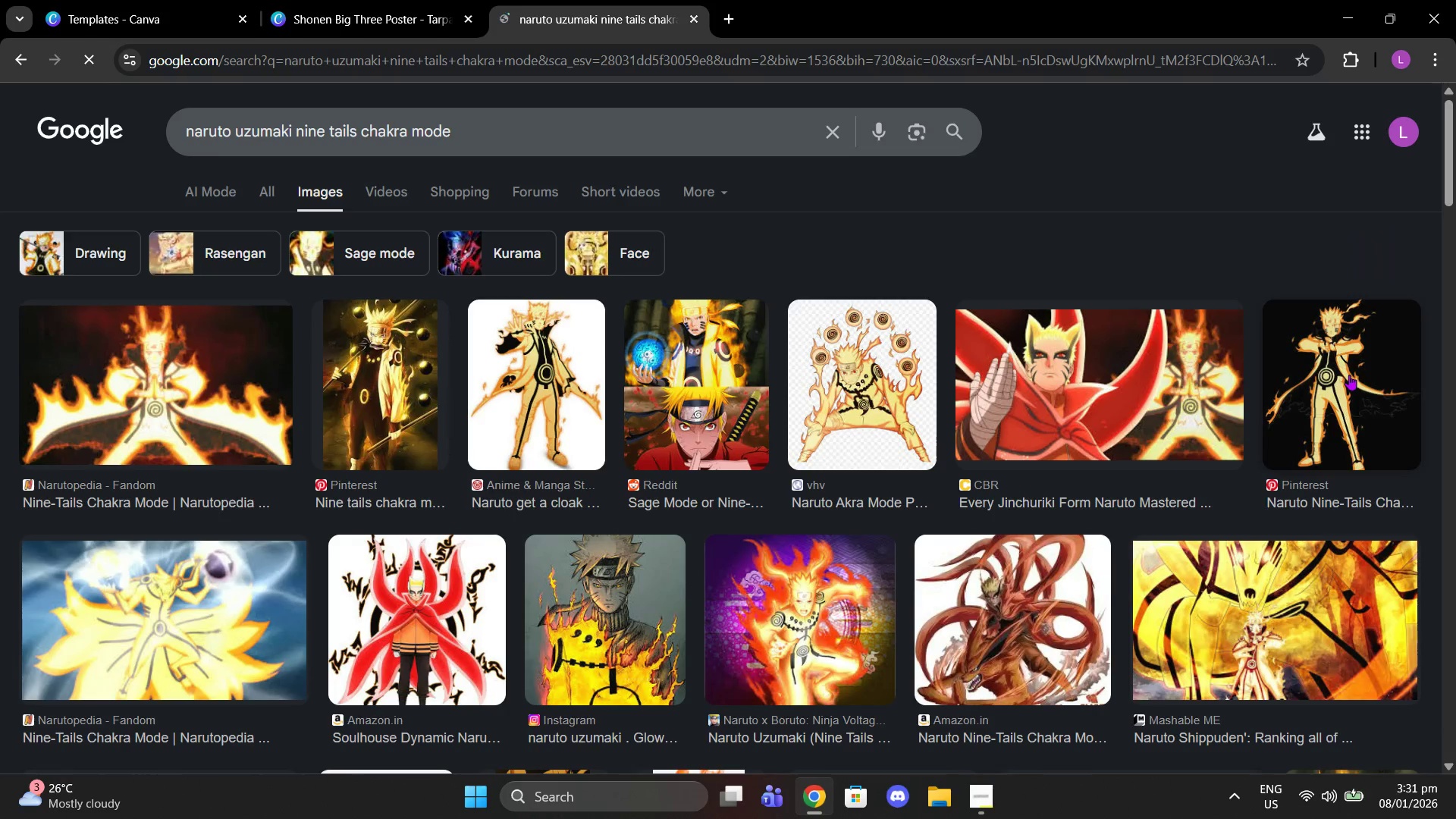 
left_click([1011, 403])
 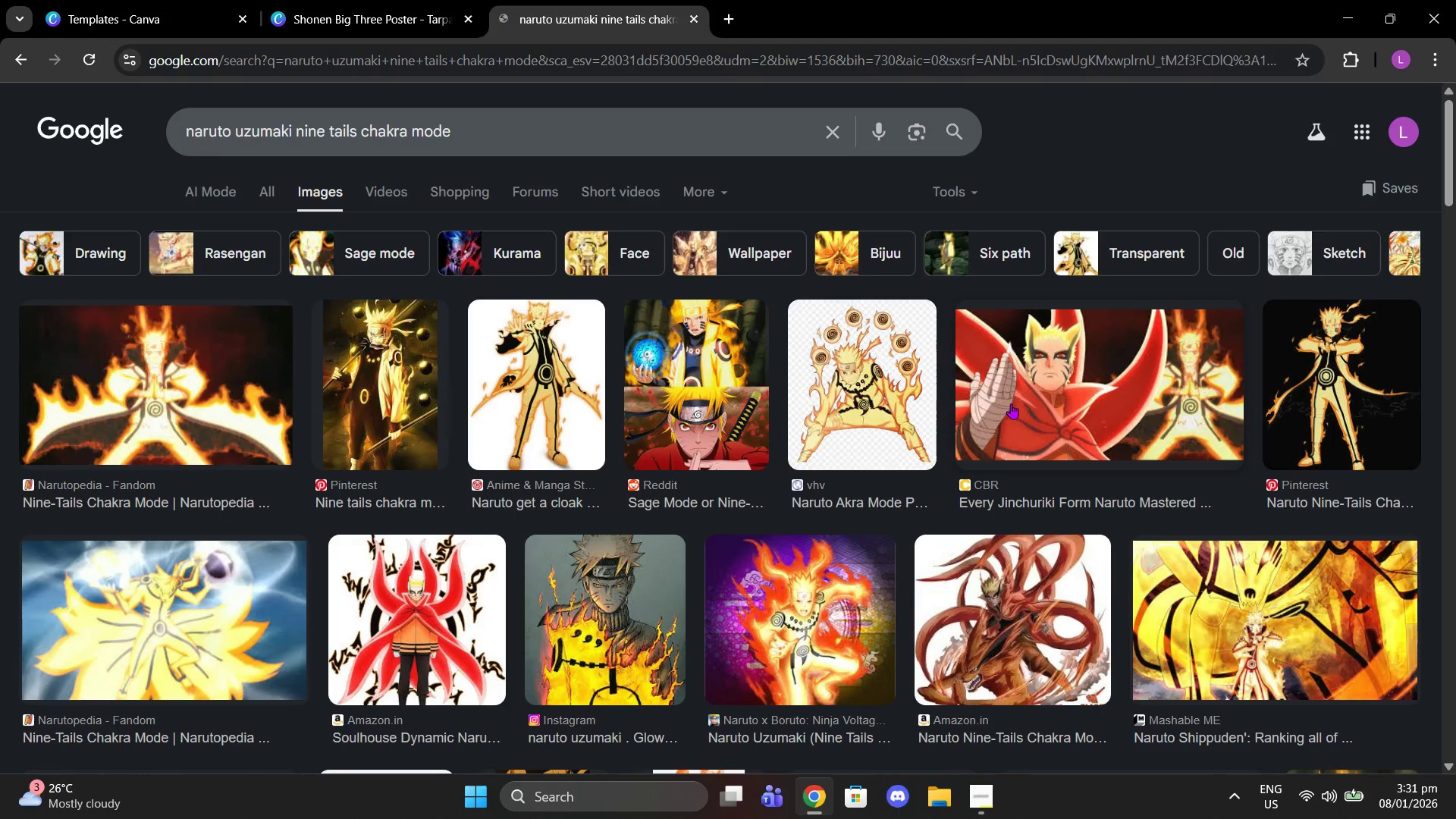 
mouse_move([1041, 414])
 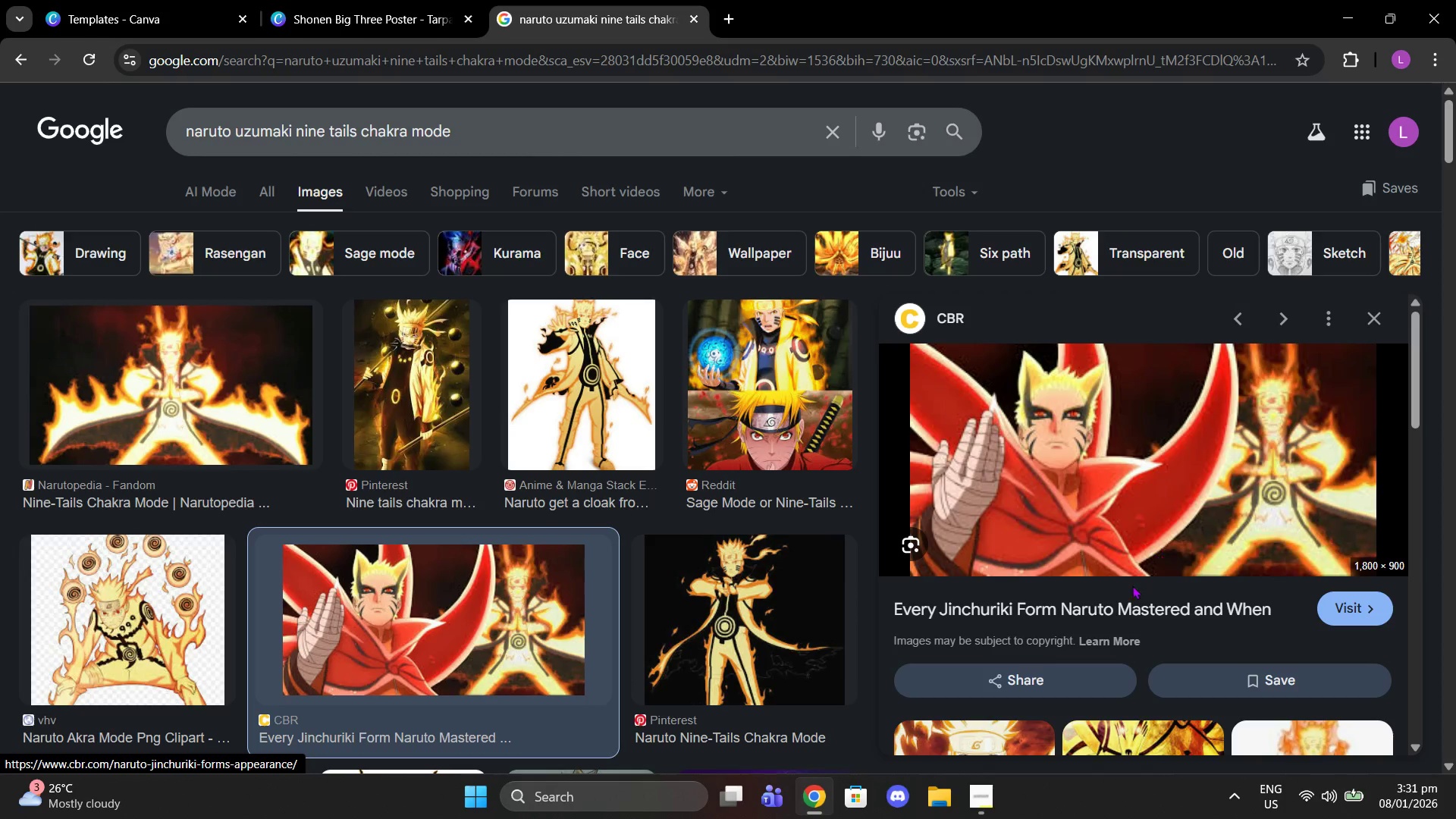 
scroll: coordinate [786, 441], scroll_direction: down, amount: 5.0
 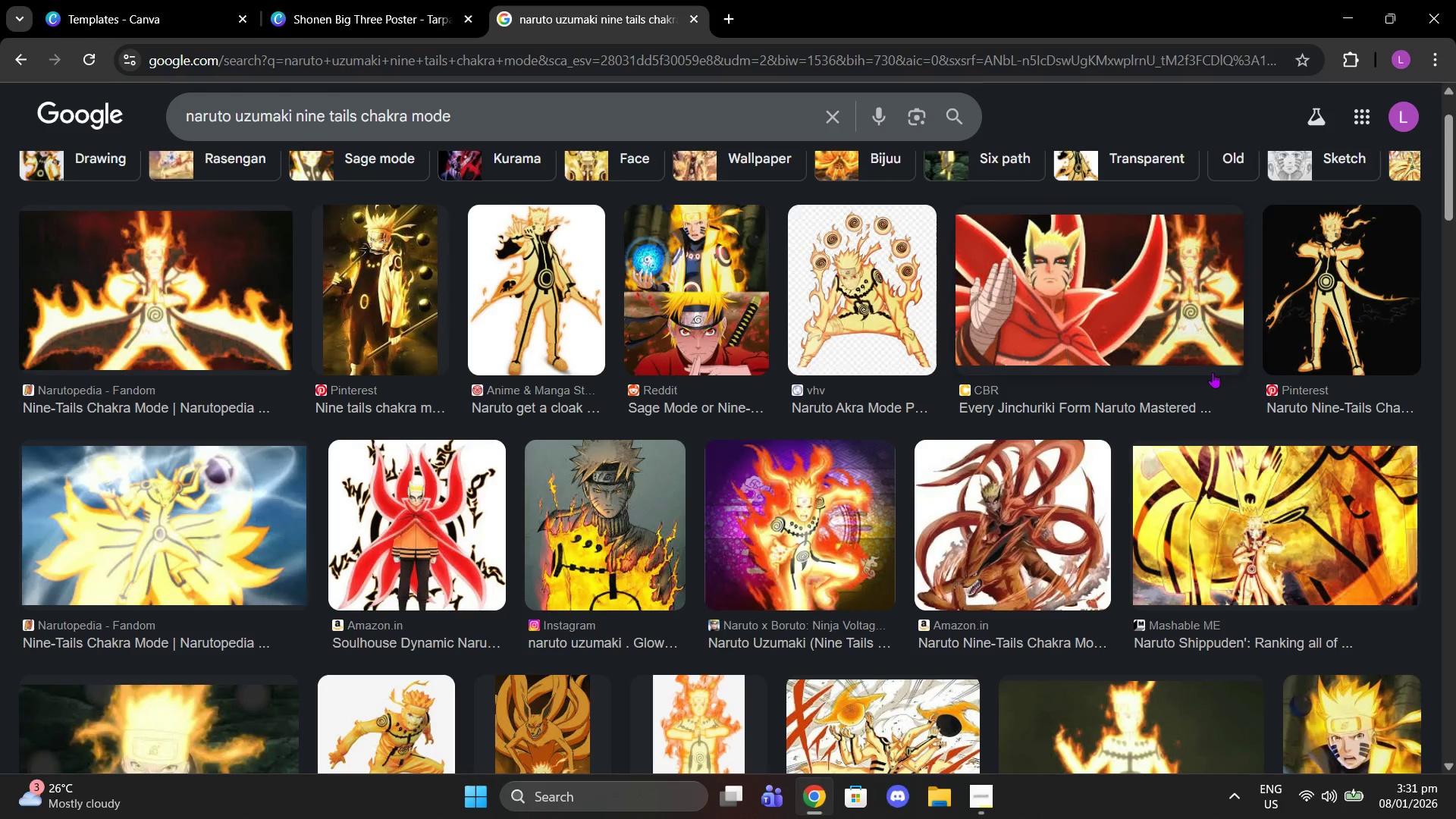 
left_click([1046, 255])
 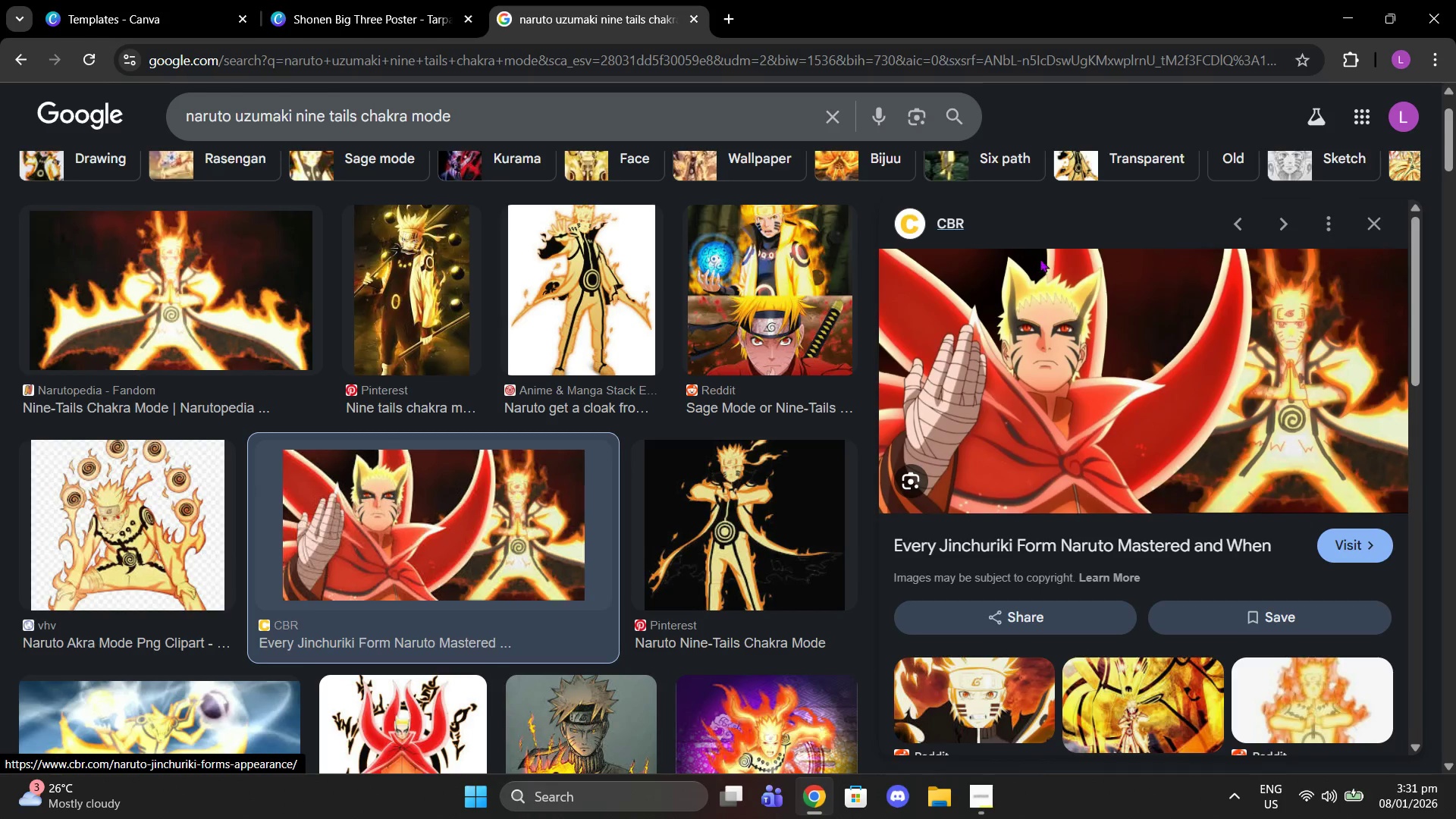 
right_click([1071, 370])
 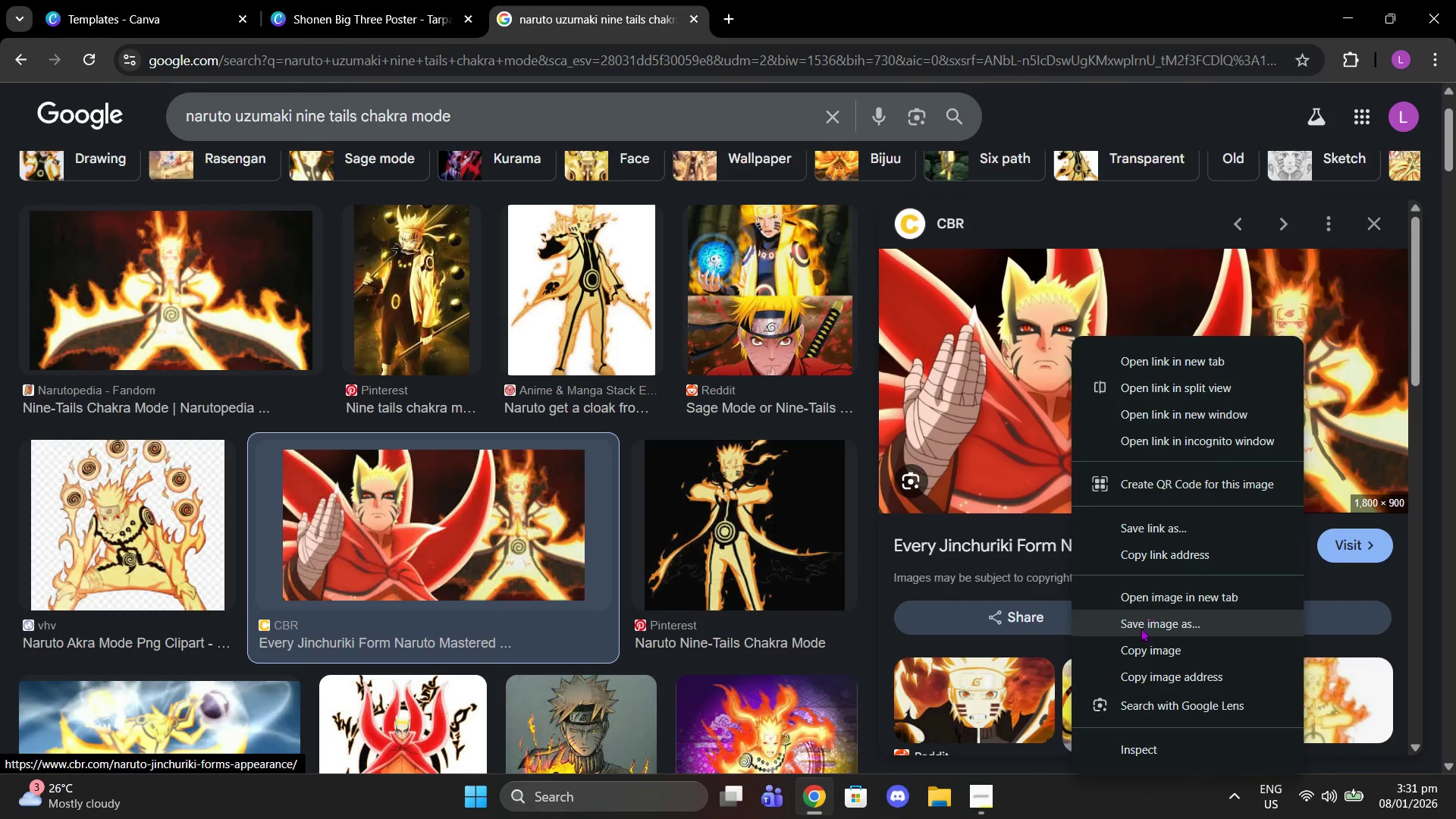 
left_click([1141, 647])
 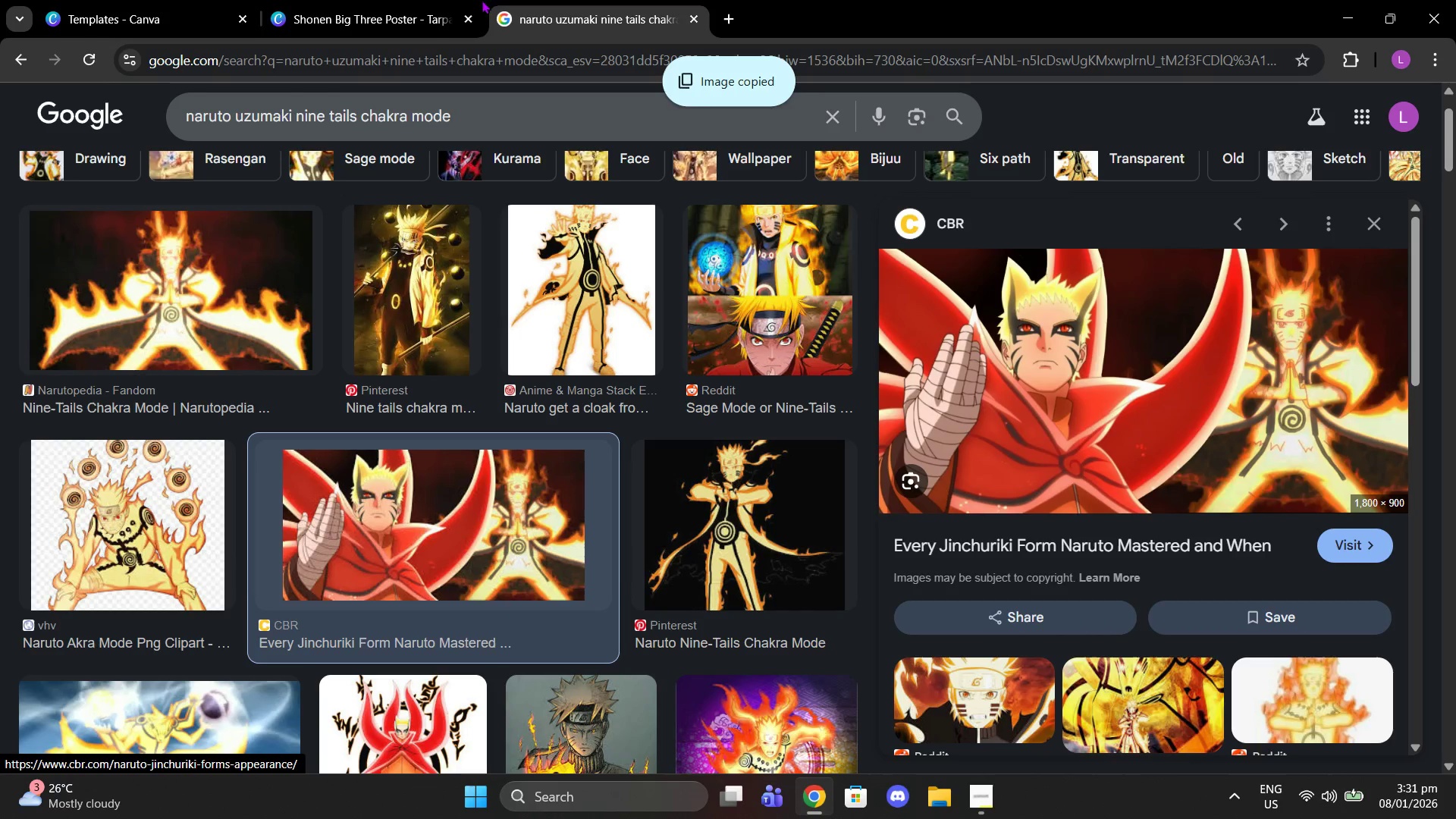 
left_click([370, 0])
 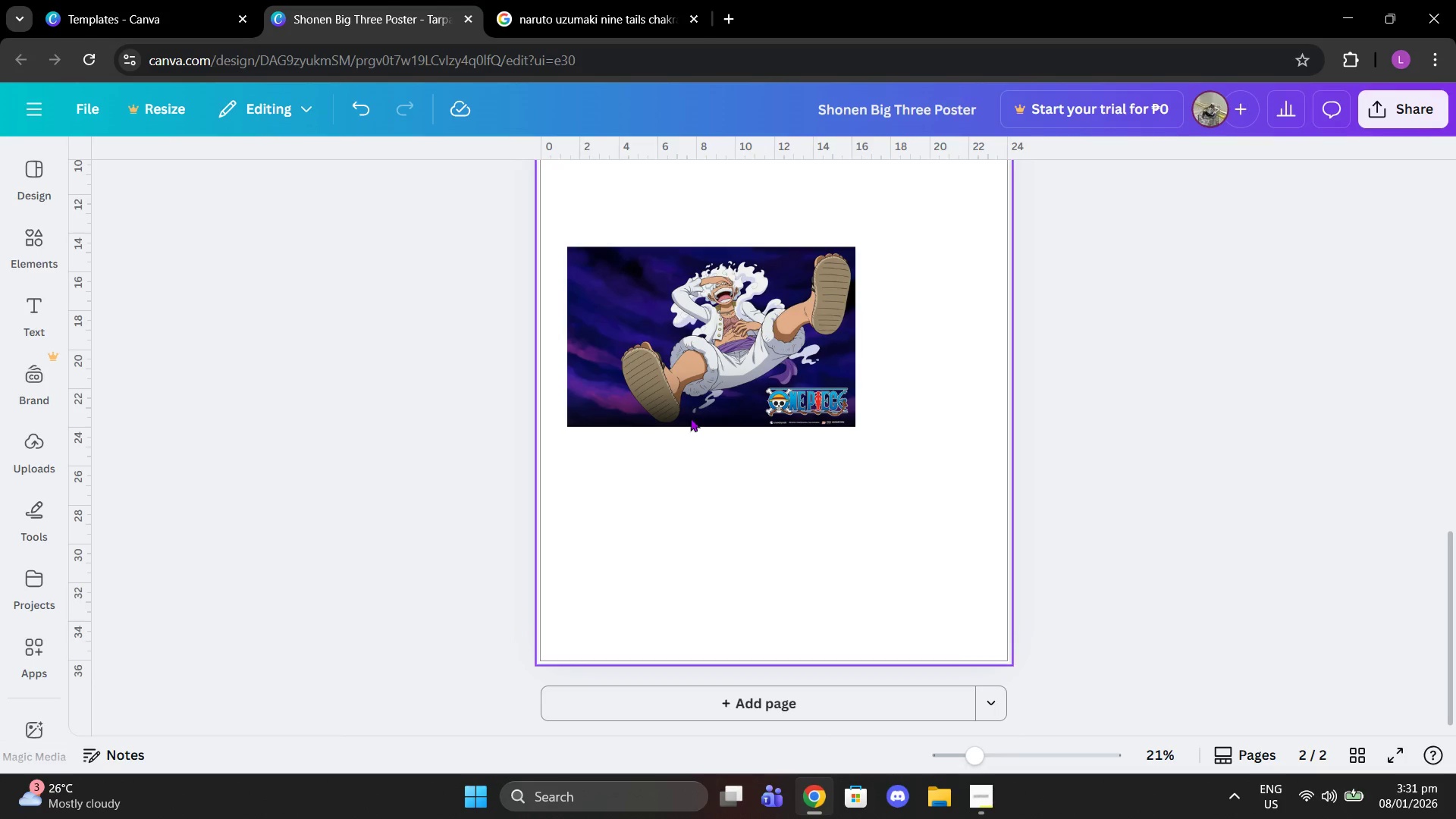 
left_click_drag(start_coordinate=[693, 382], to_coordinate=[676, 322])
 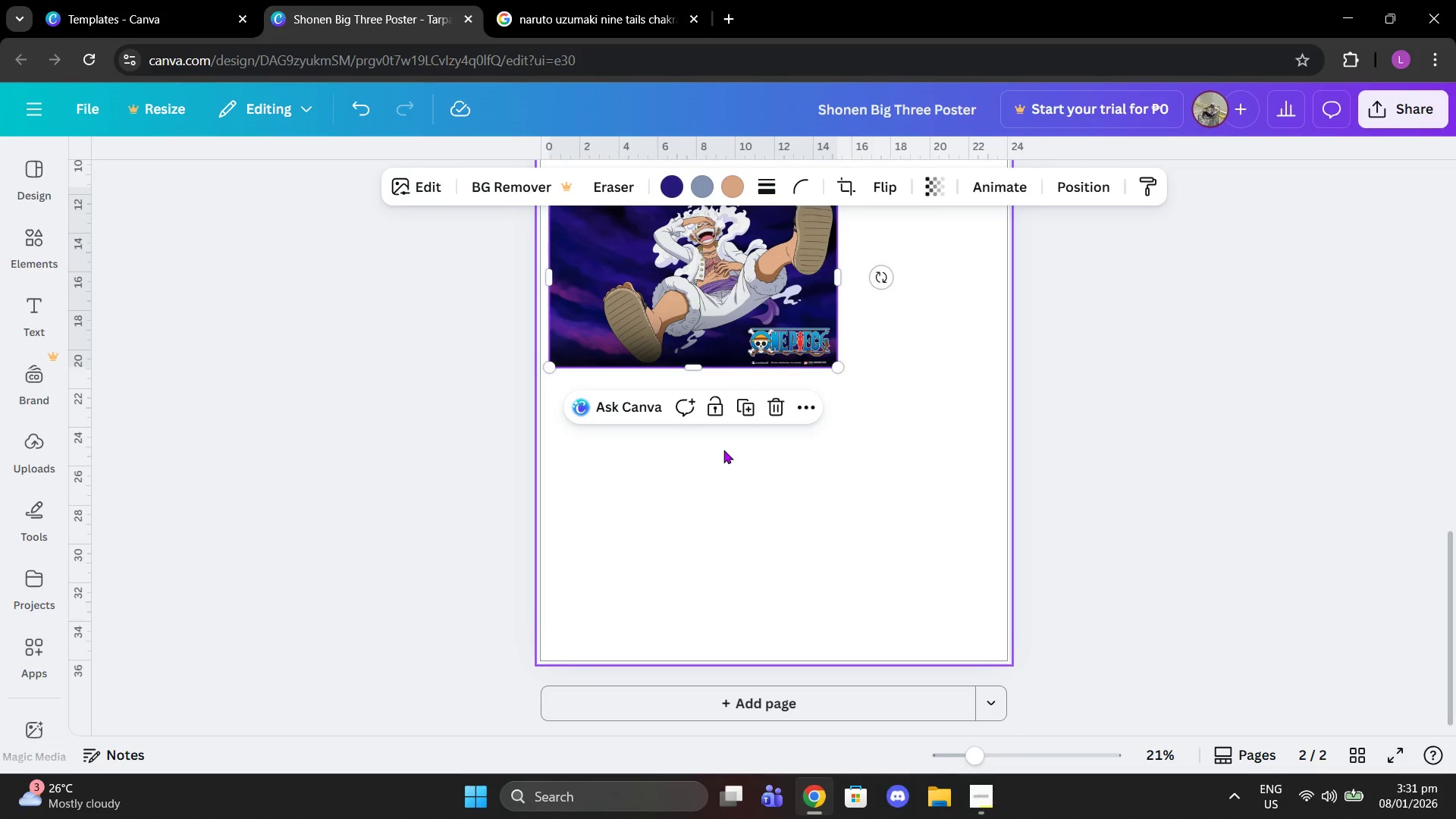 
key(Control+V)
 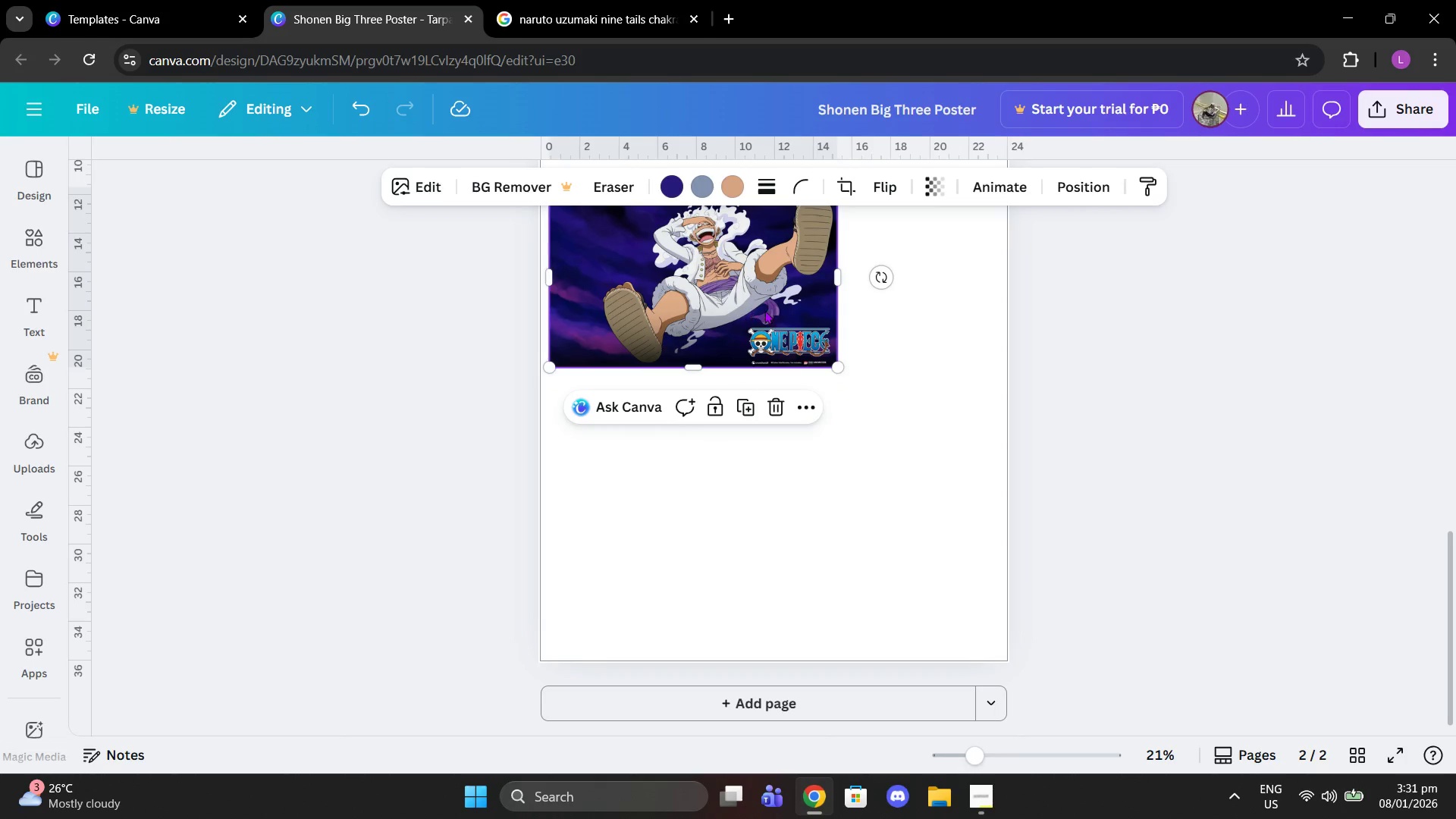 
left_click_drag(start_coordinate=[798, 354], to_coordinate=[840, 482])
 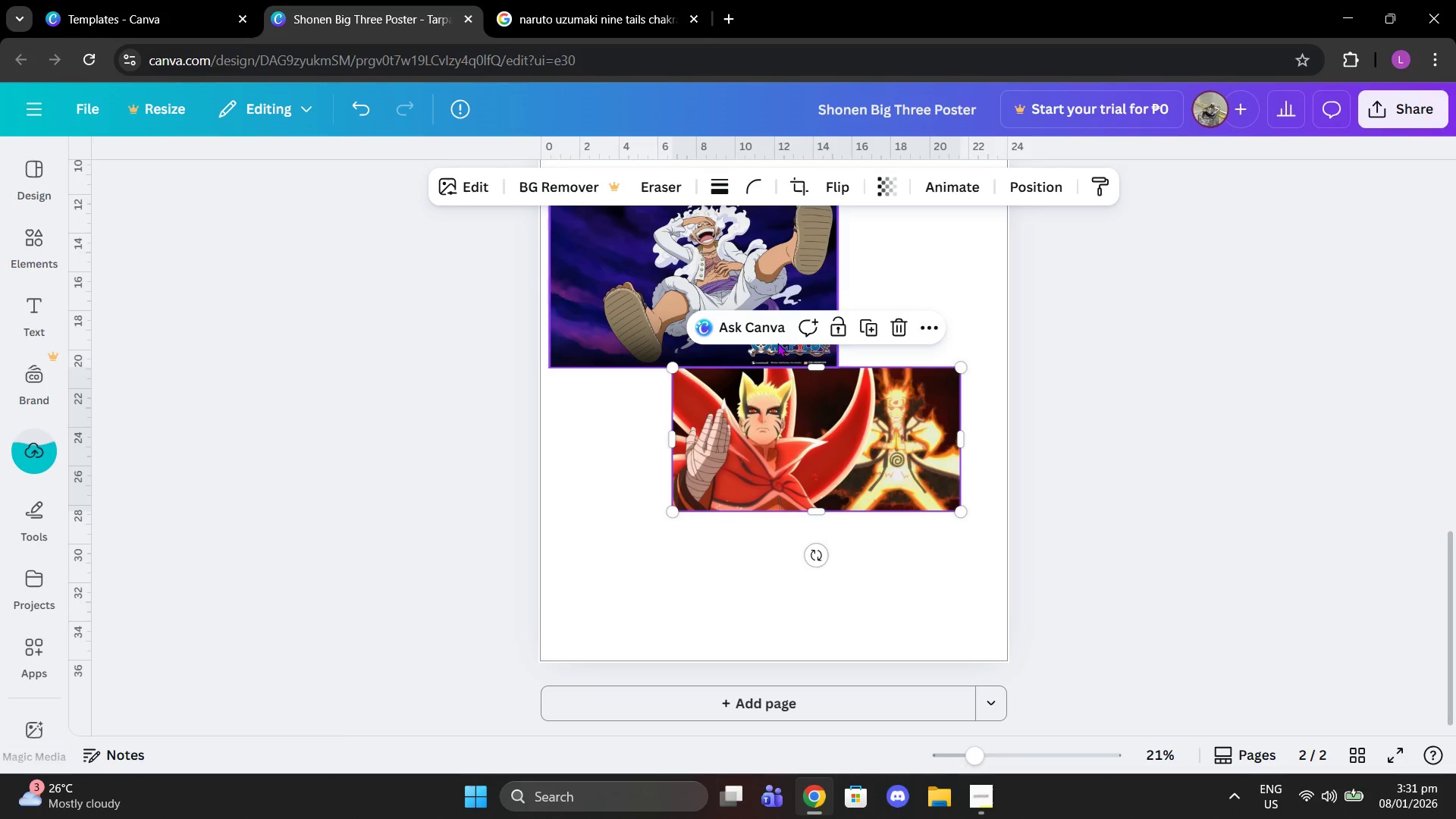 
scroll: coordinate [783, 347], scroll_direction: up, amount: 1.0
 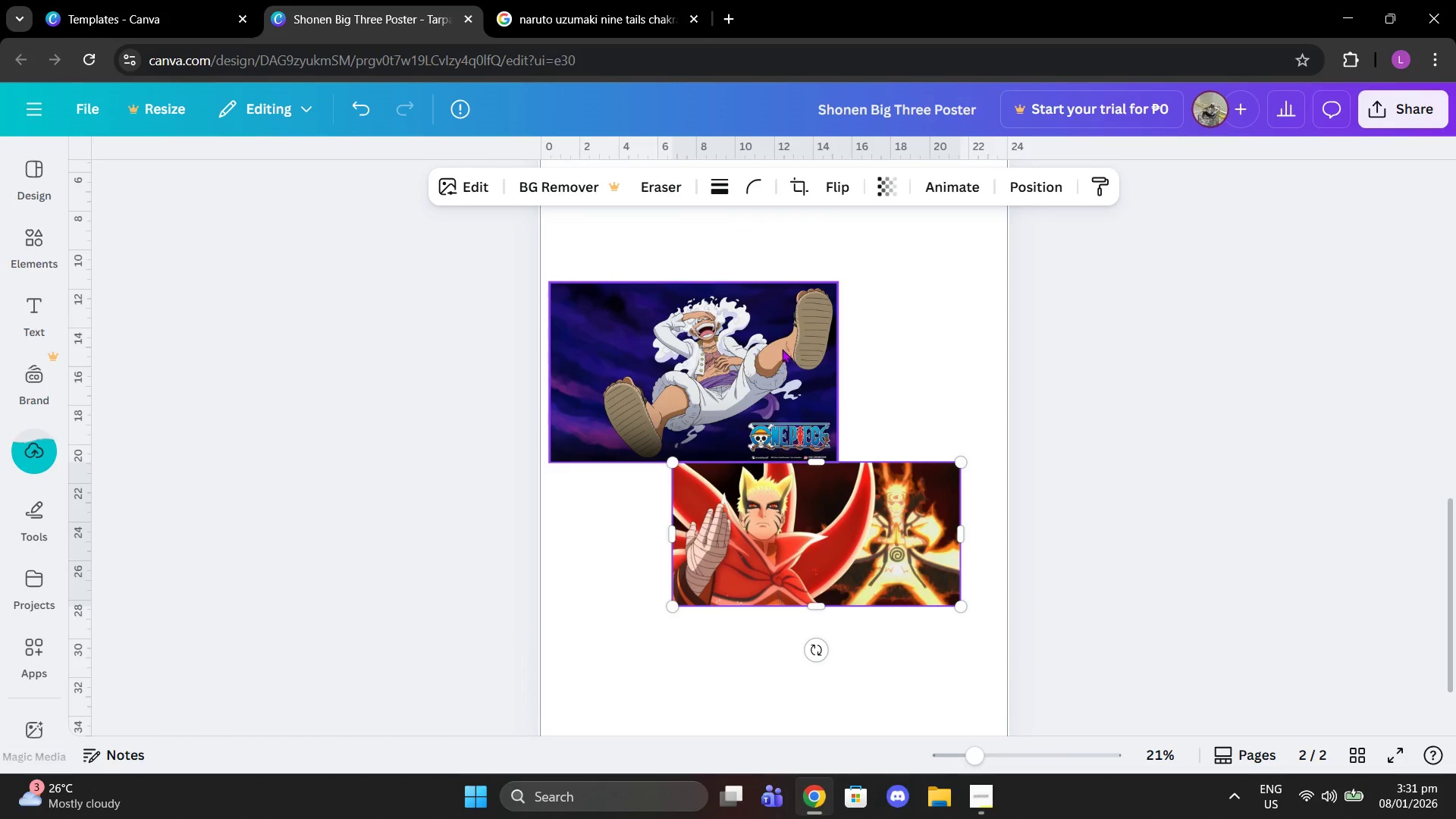 
left_click_drag(start_coordinate=[757, 378], to_coordinate=[766, 325])
 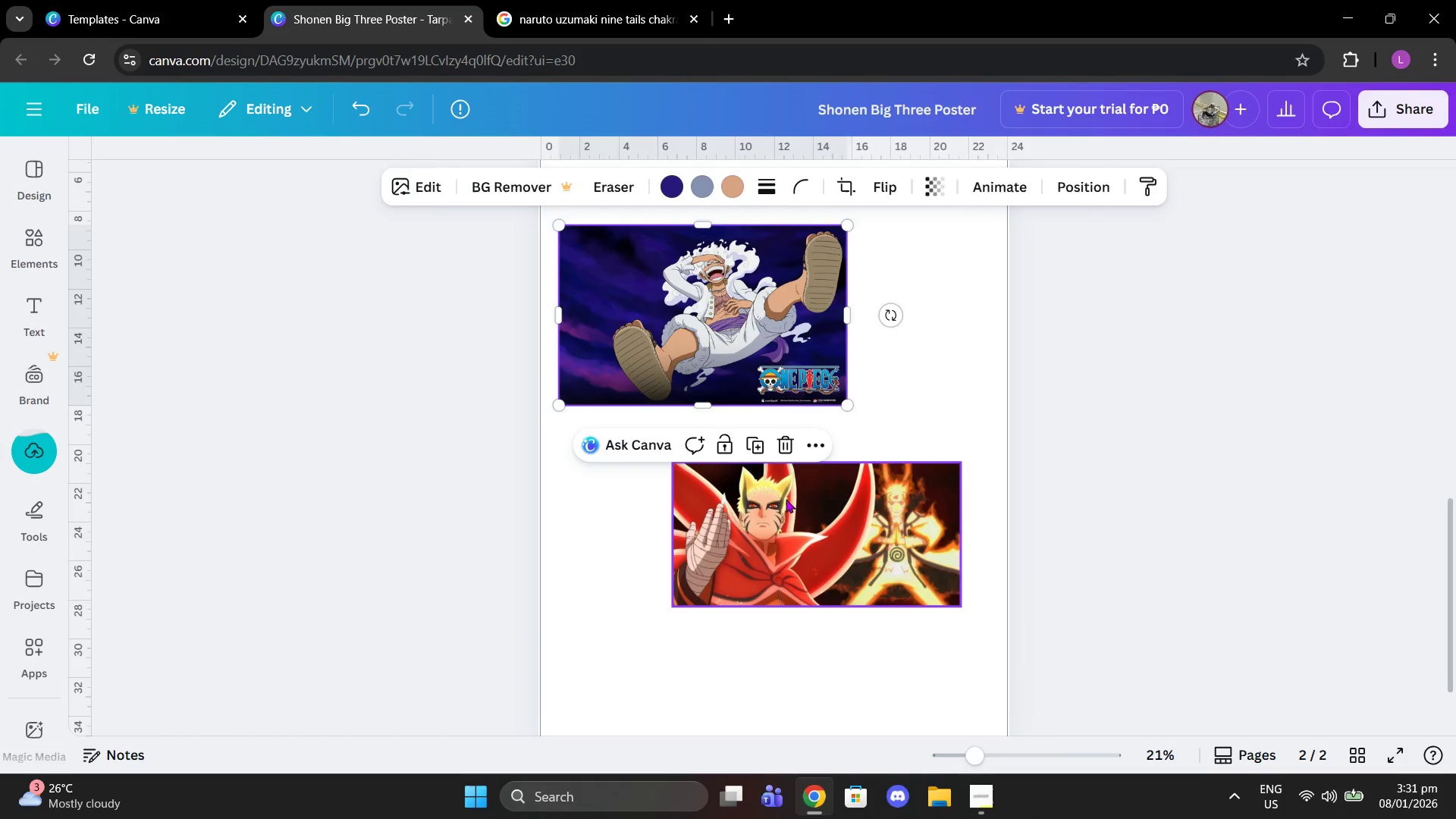 
left_click_drag(start_coordinate=[786, 499], to_coordinate=[785, 476])
 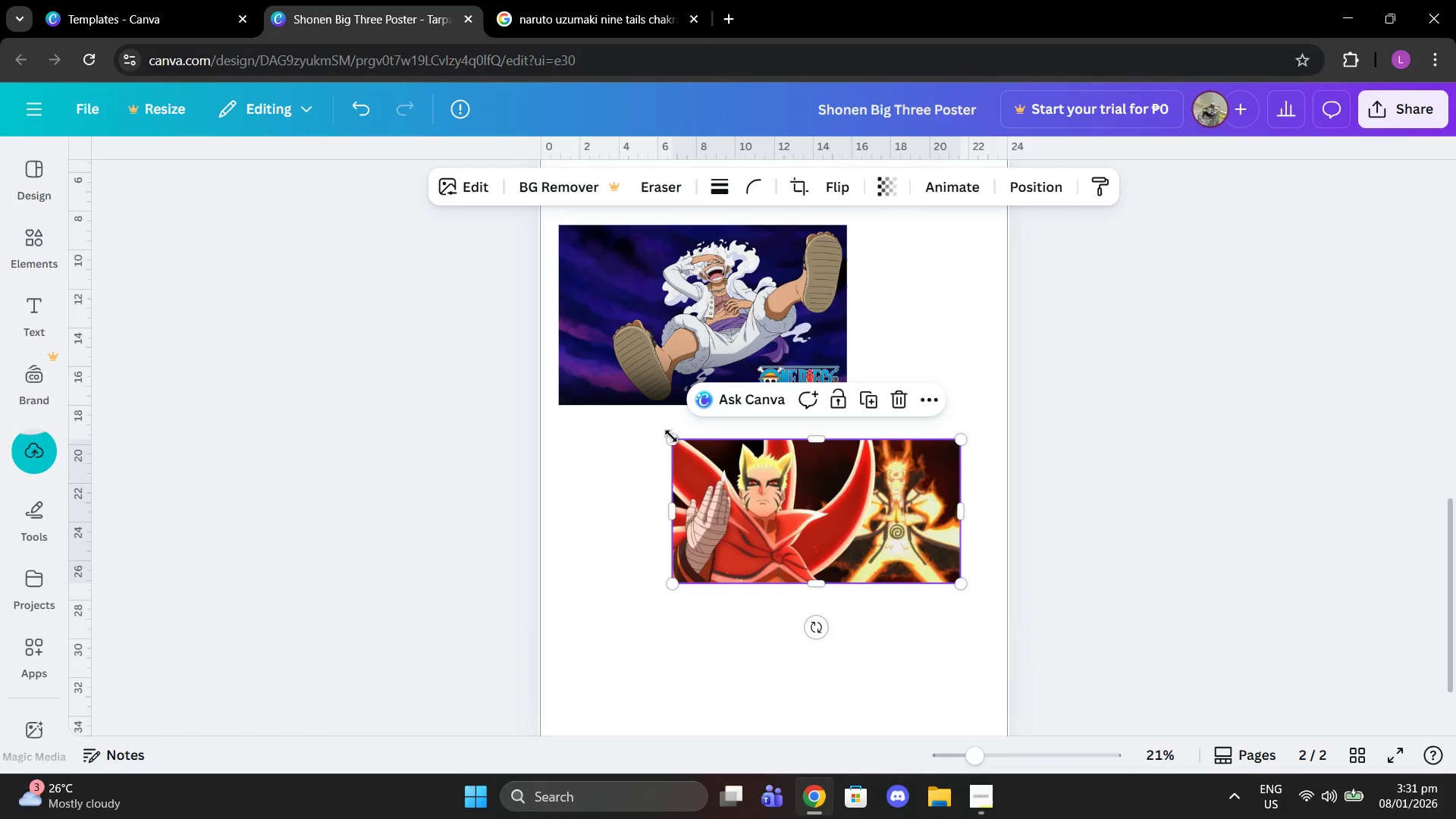 
left_click_drag(start_coordinate=[670, 436], to_coordinate=[654, 410])
 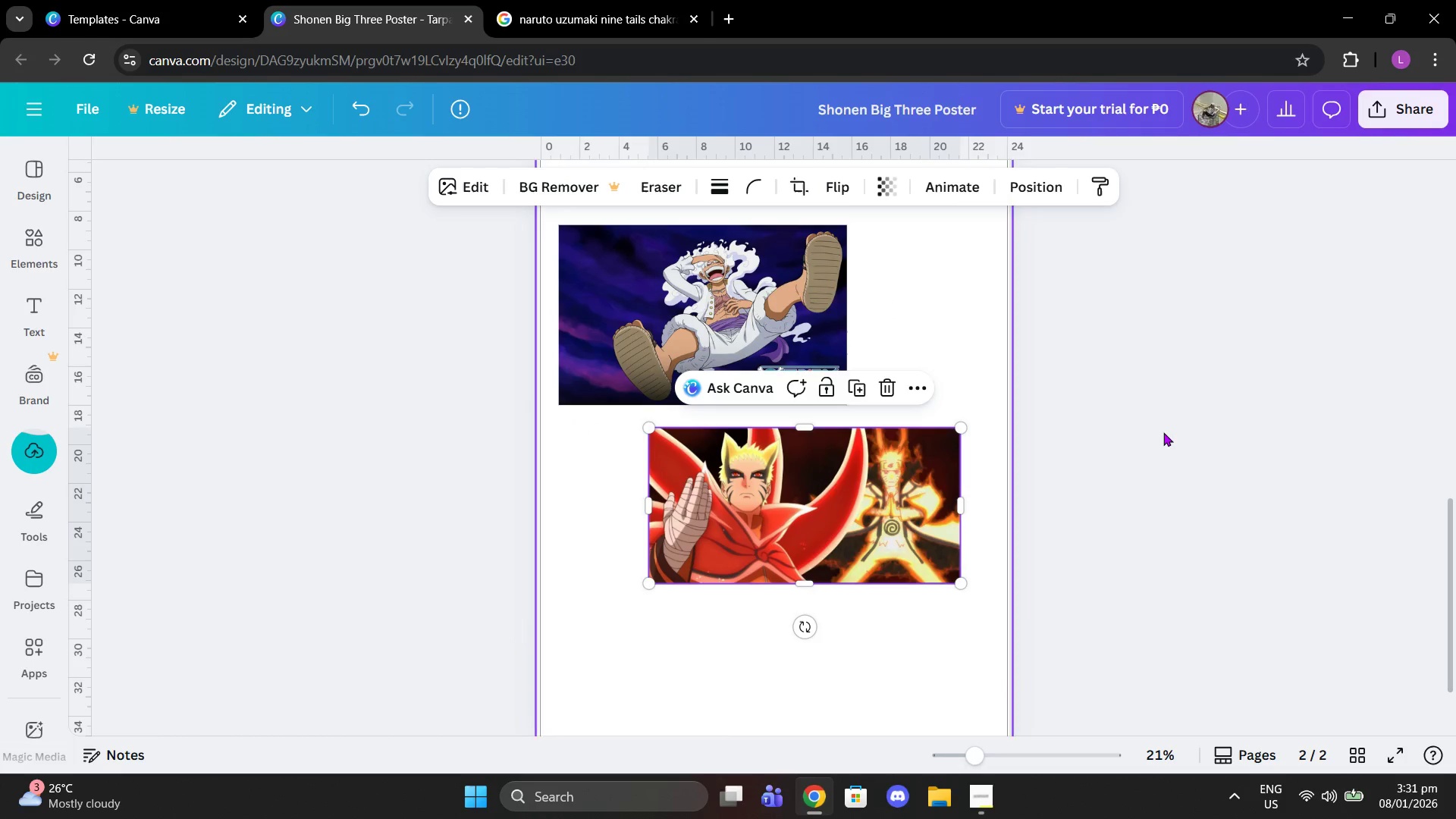 
left_click([1163, 432])
 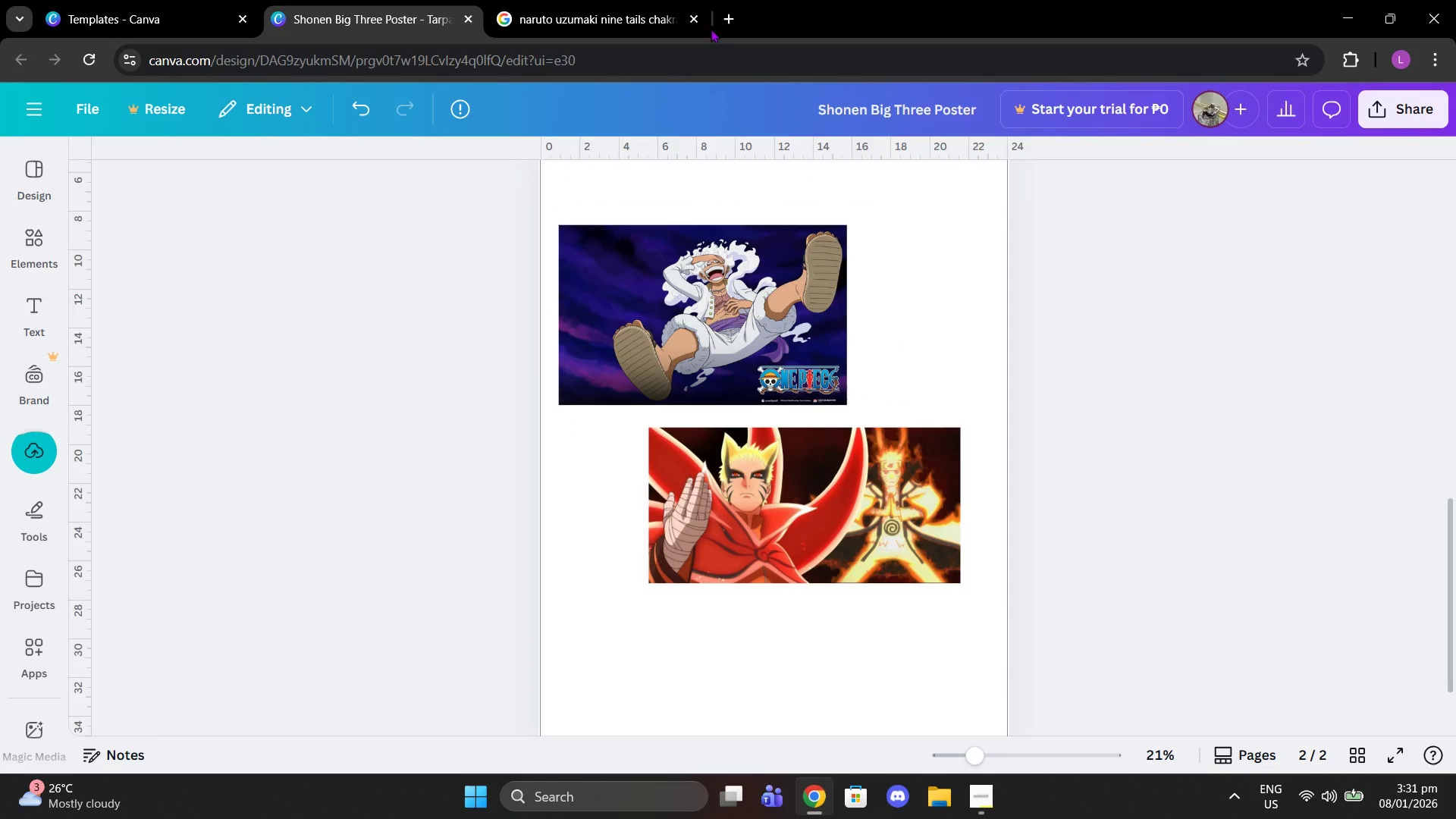 
left_click([555, 0])
 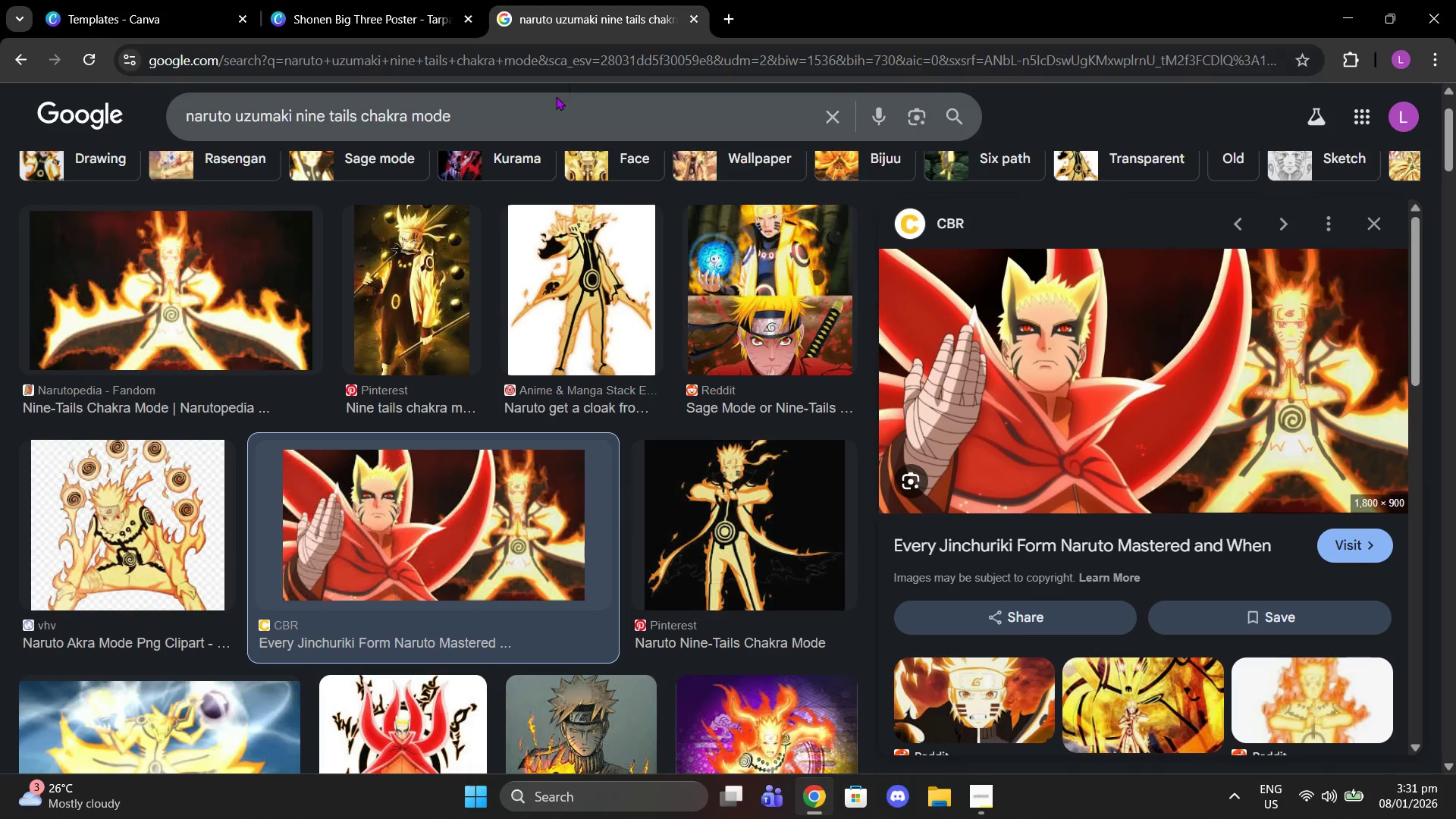 
left_click_drag(start_coordinate=[529, 111], to_coordinate=[20, 71])
 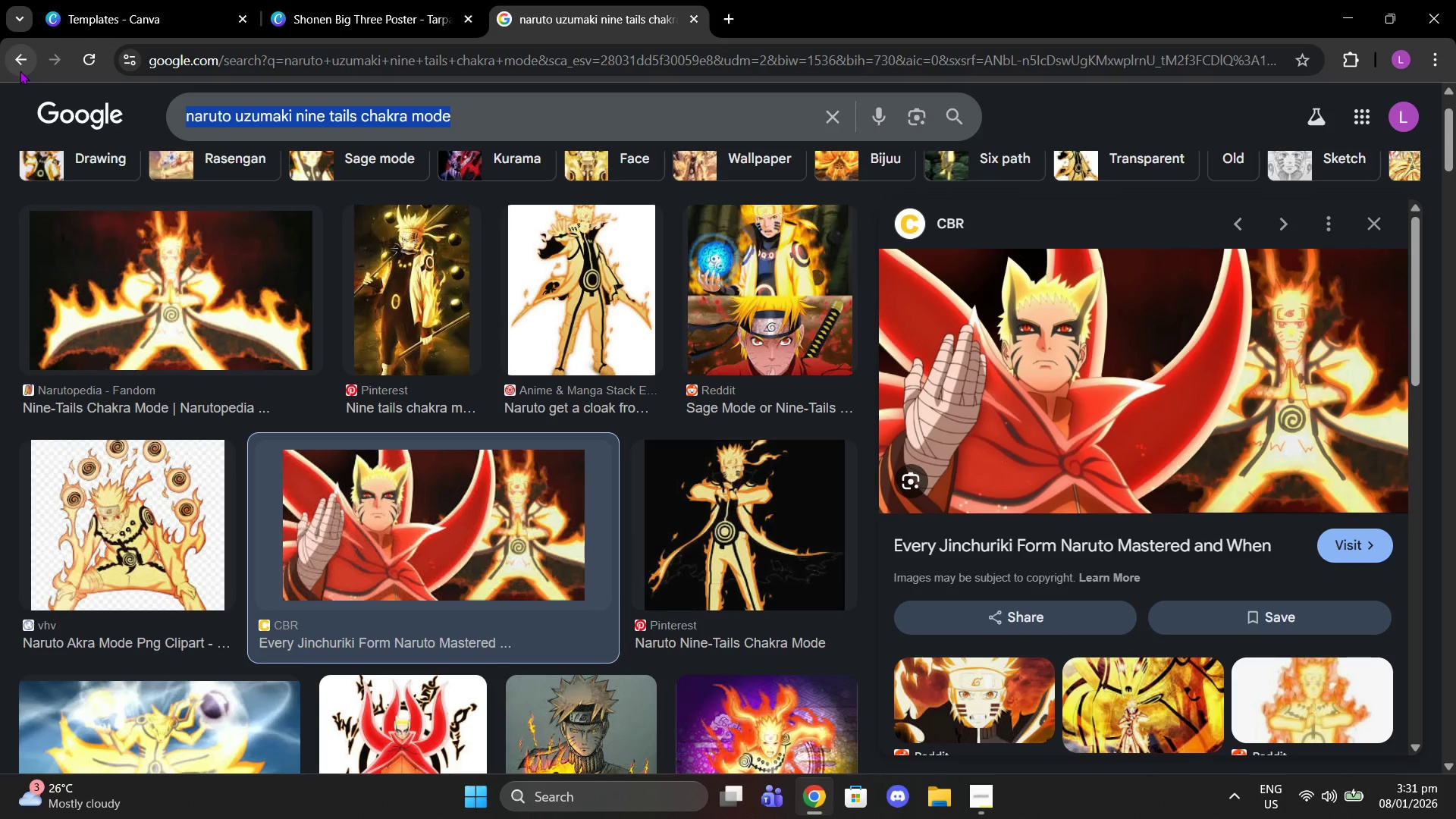 
type(ichigo )
 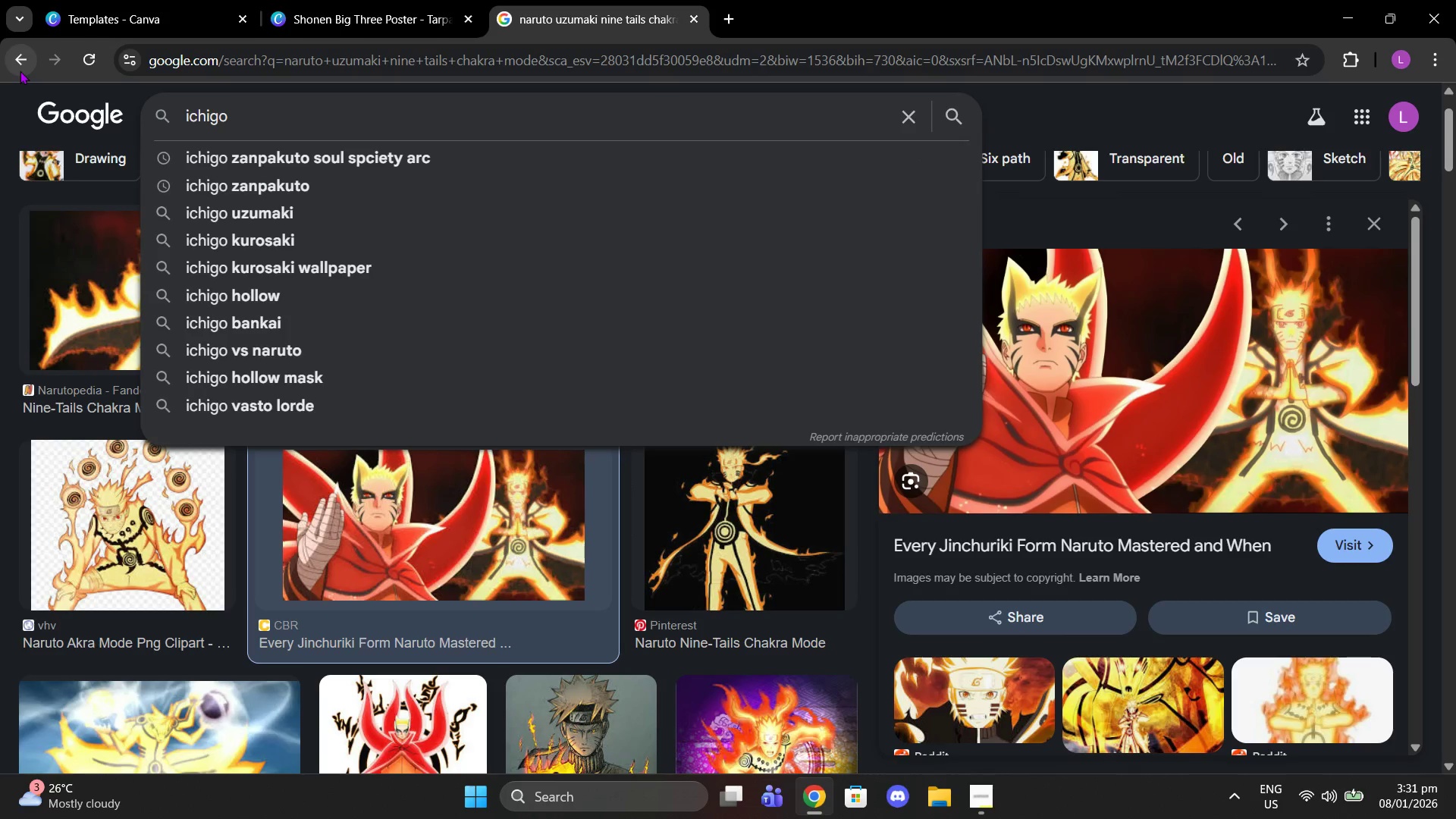 
key(Enter)
 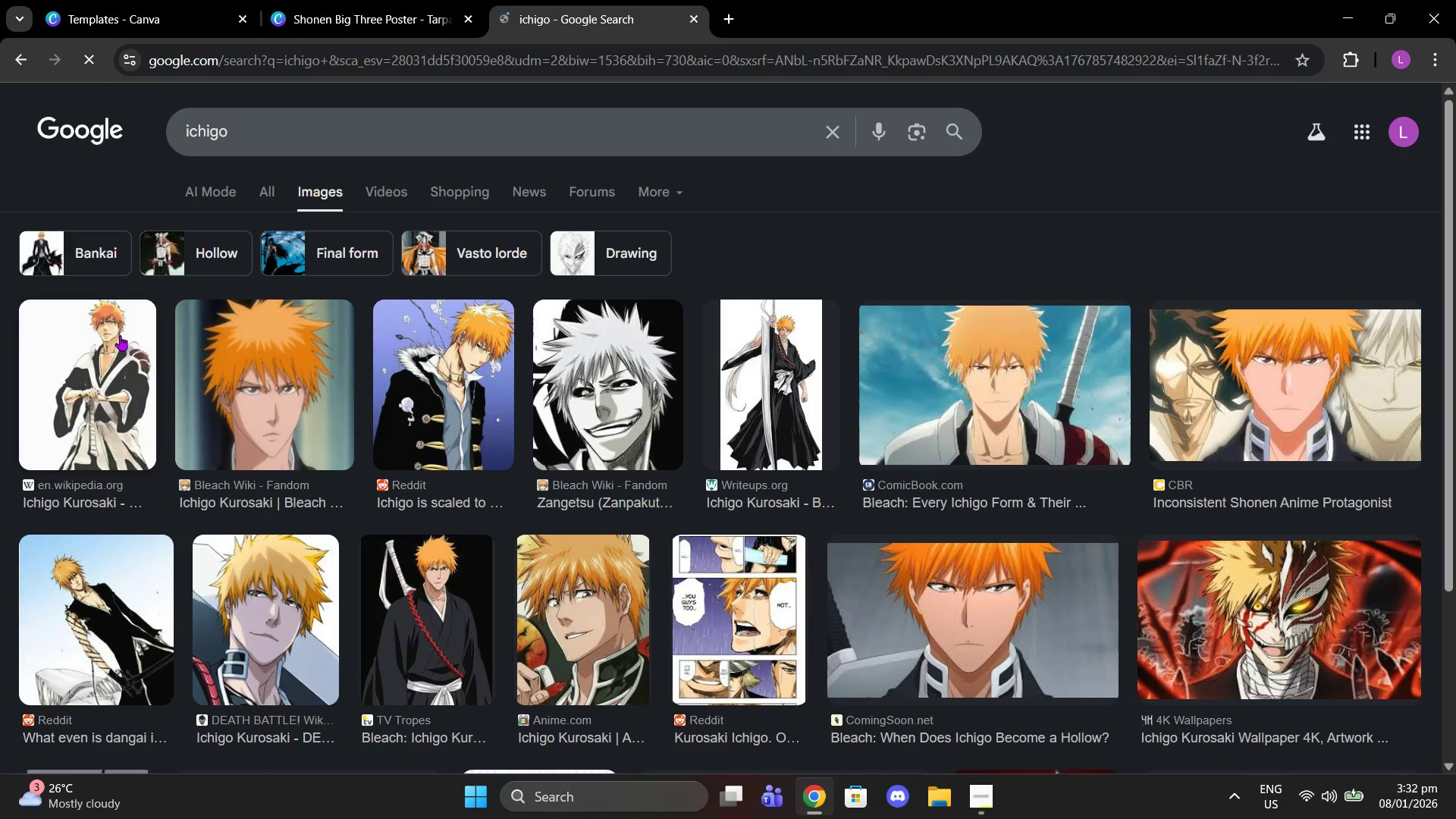 
left_click([331, 118])
 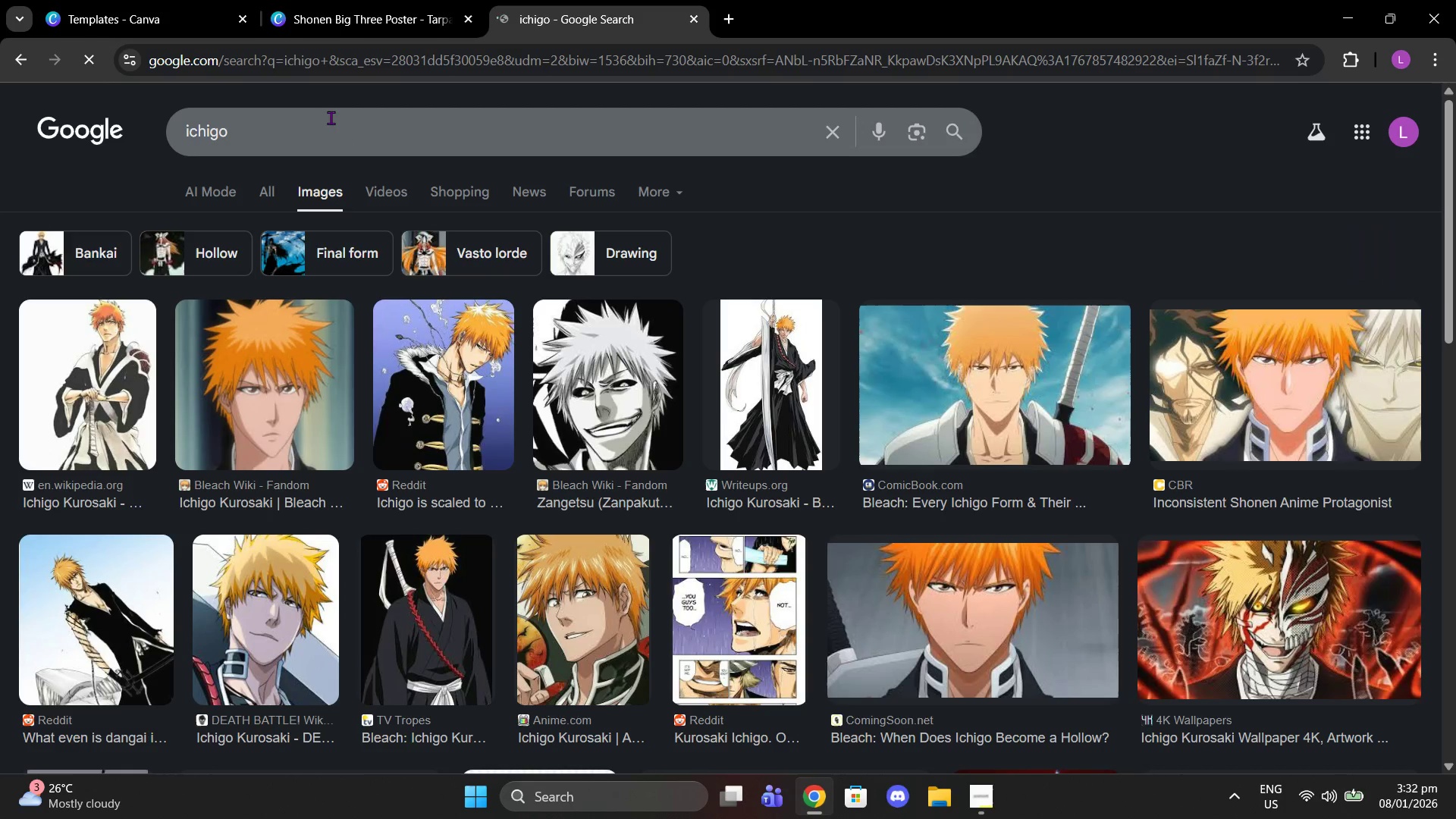 
type( kurusaki save the sould society')
key(Backspace)
 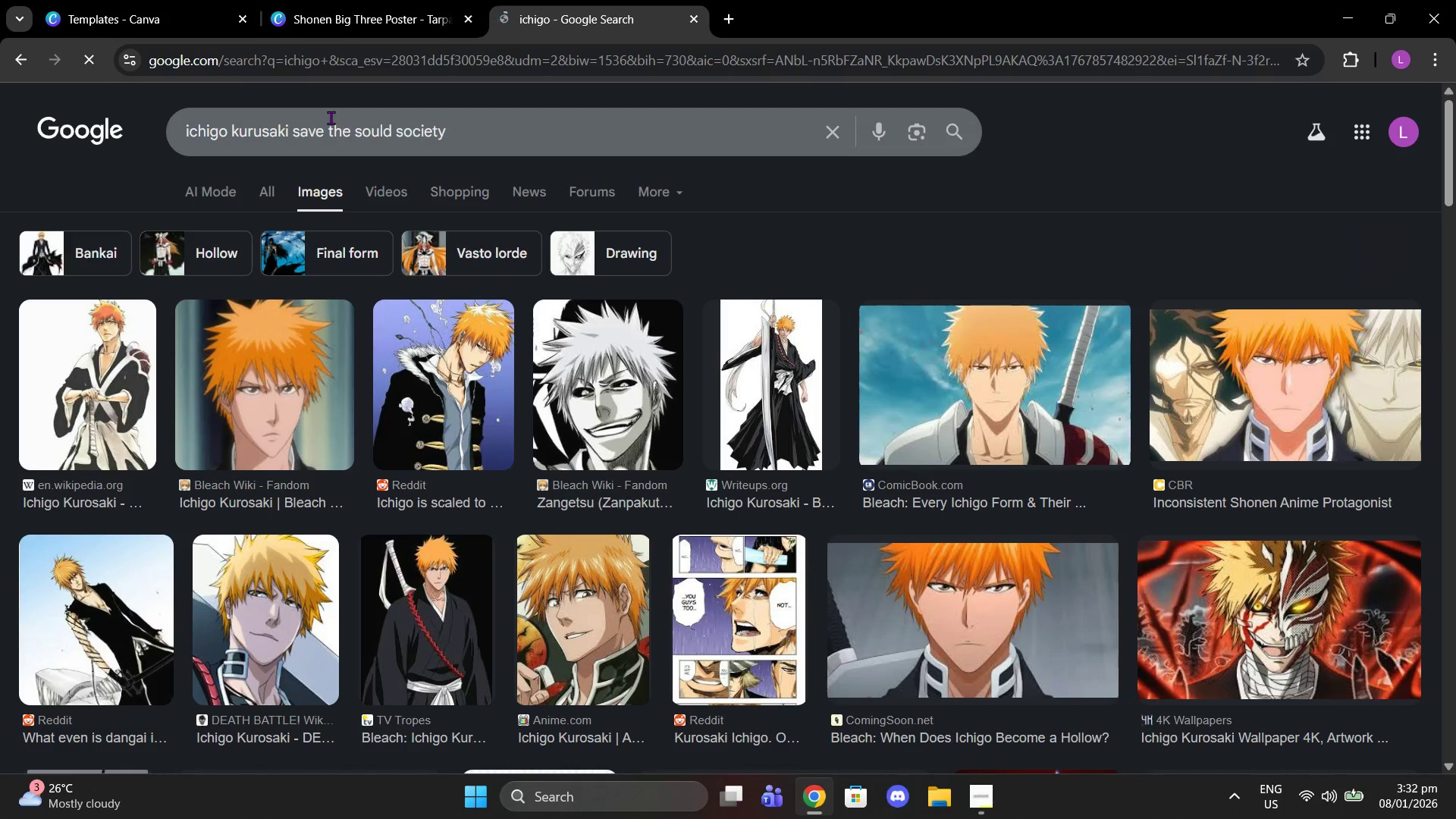 
key(Enter)
 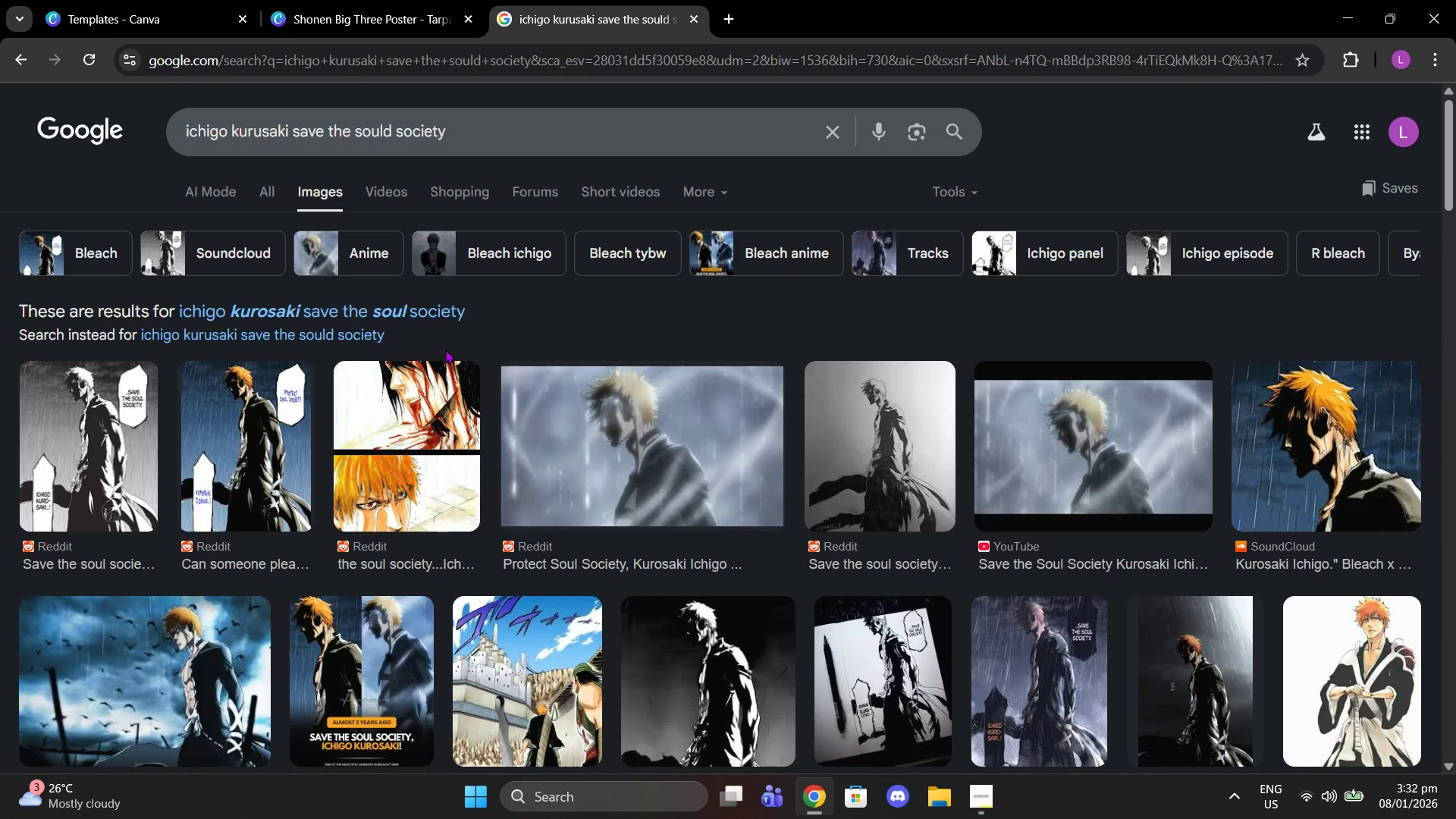 
wait(11.48)
 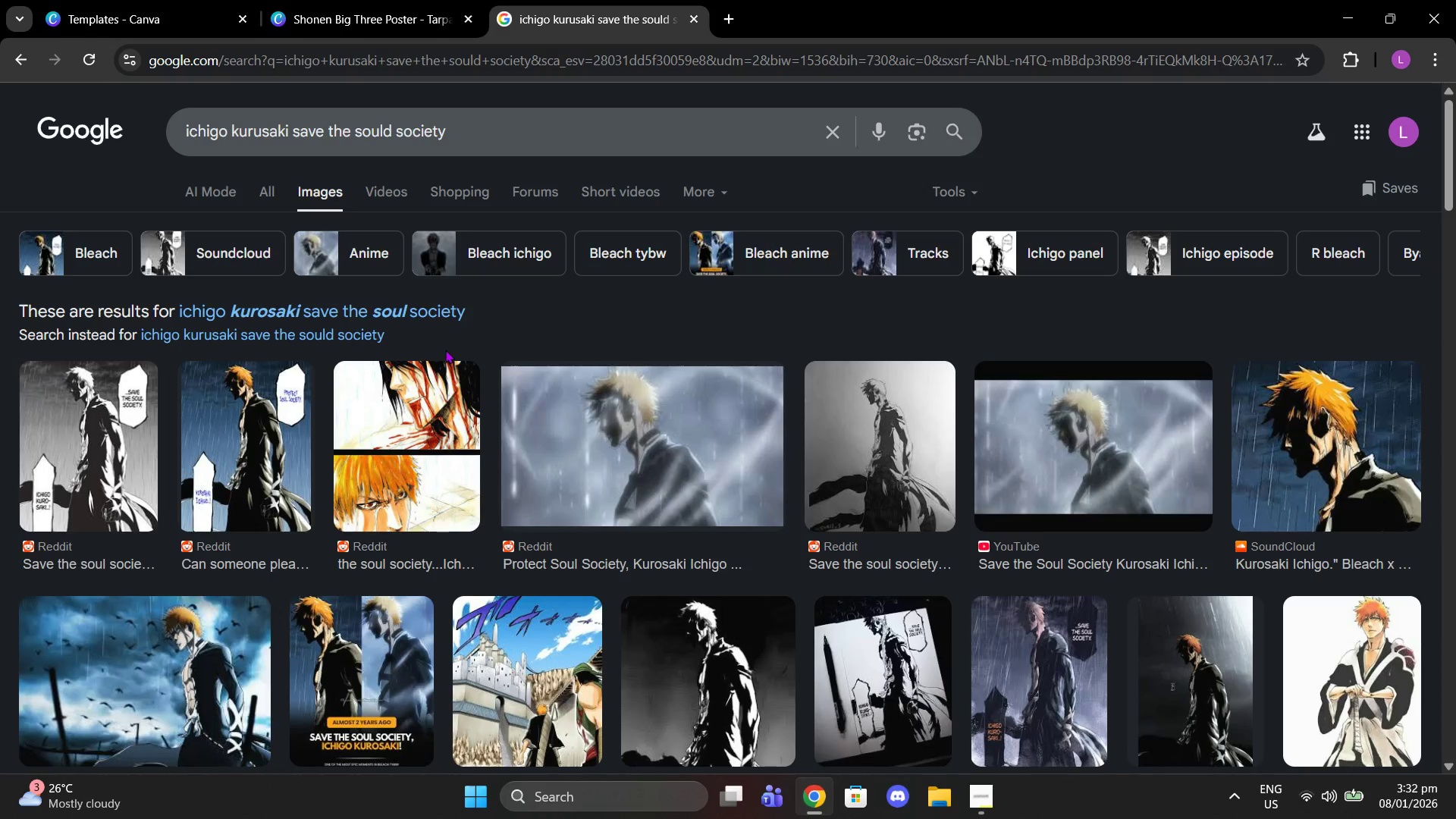 
scroll: coordinate [520, 397], scroll_direction: down, amount: 7.0
 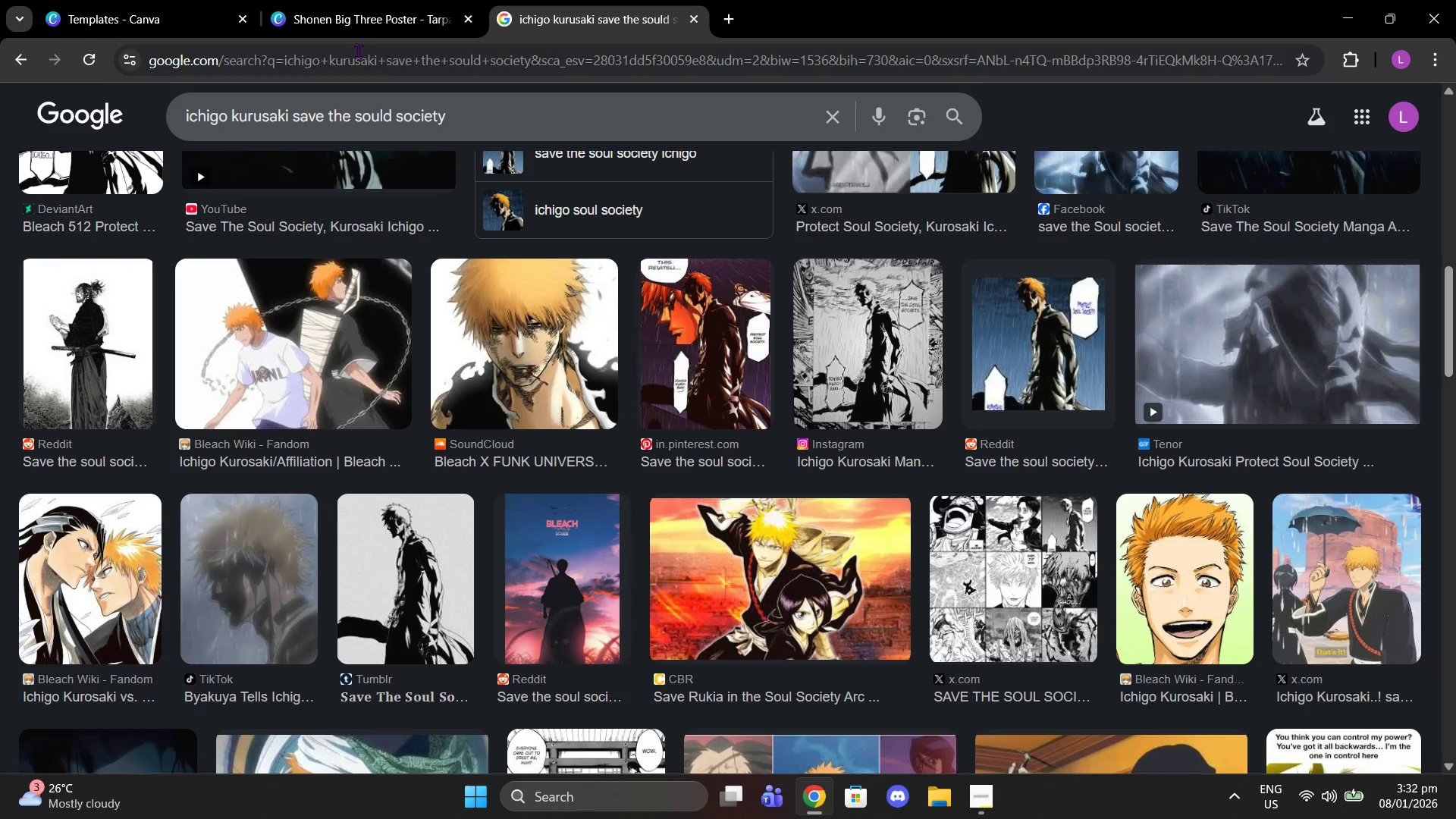 
scroll: coordinate [678, 330], scroll_direction: up, amount: 5.0
 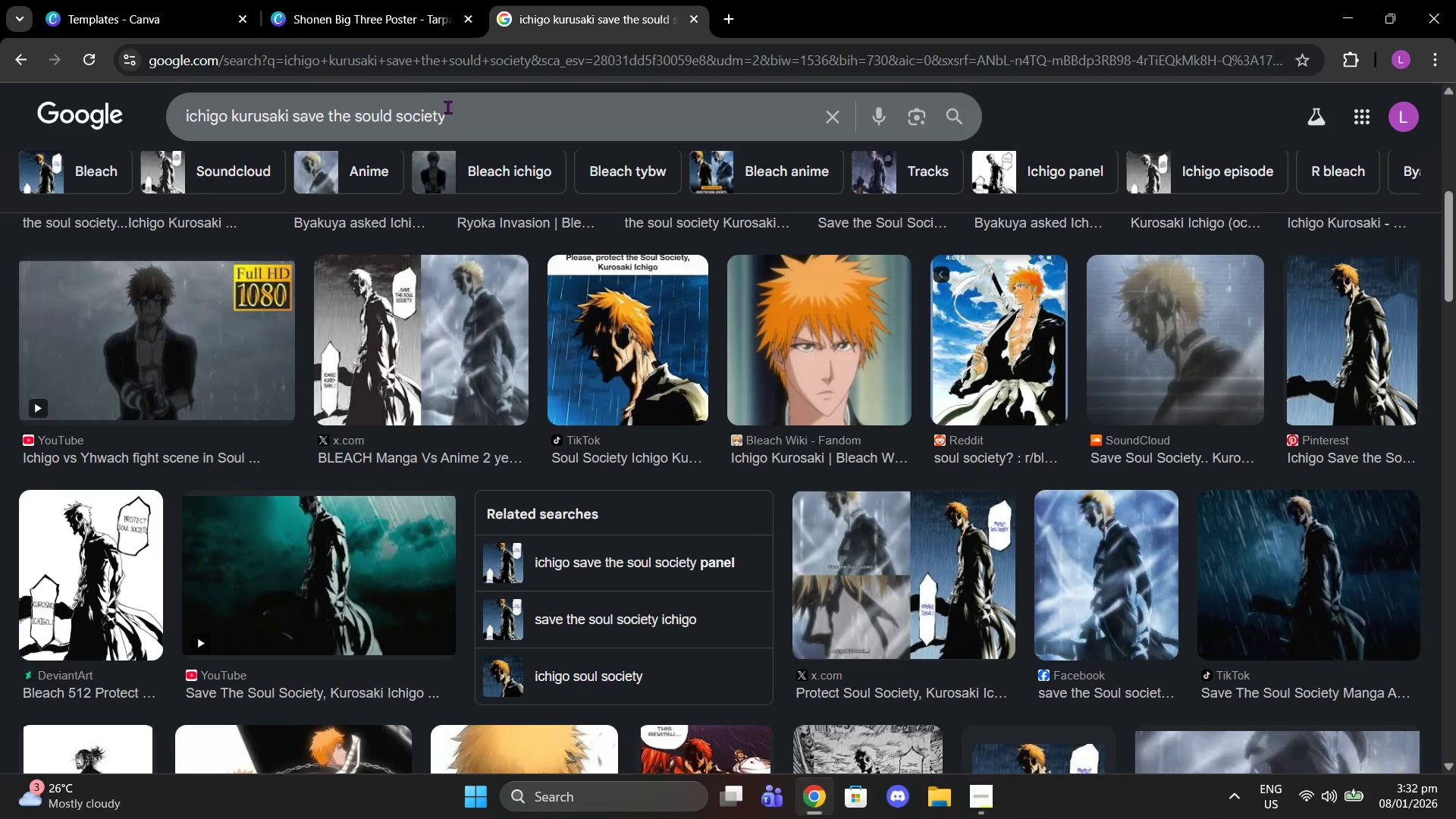 
left_click_drag(start_coordinate=[459, 113], to_coordinate=[292, 104])
 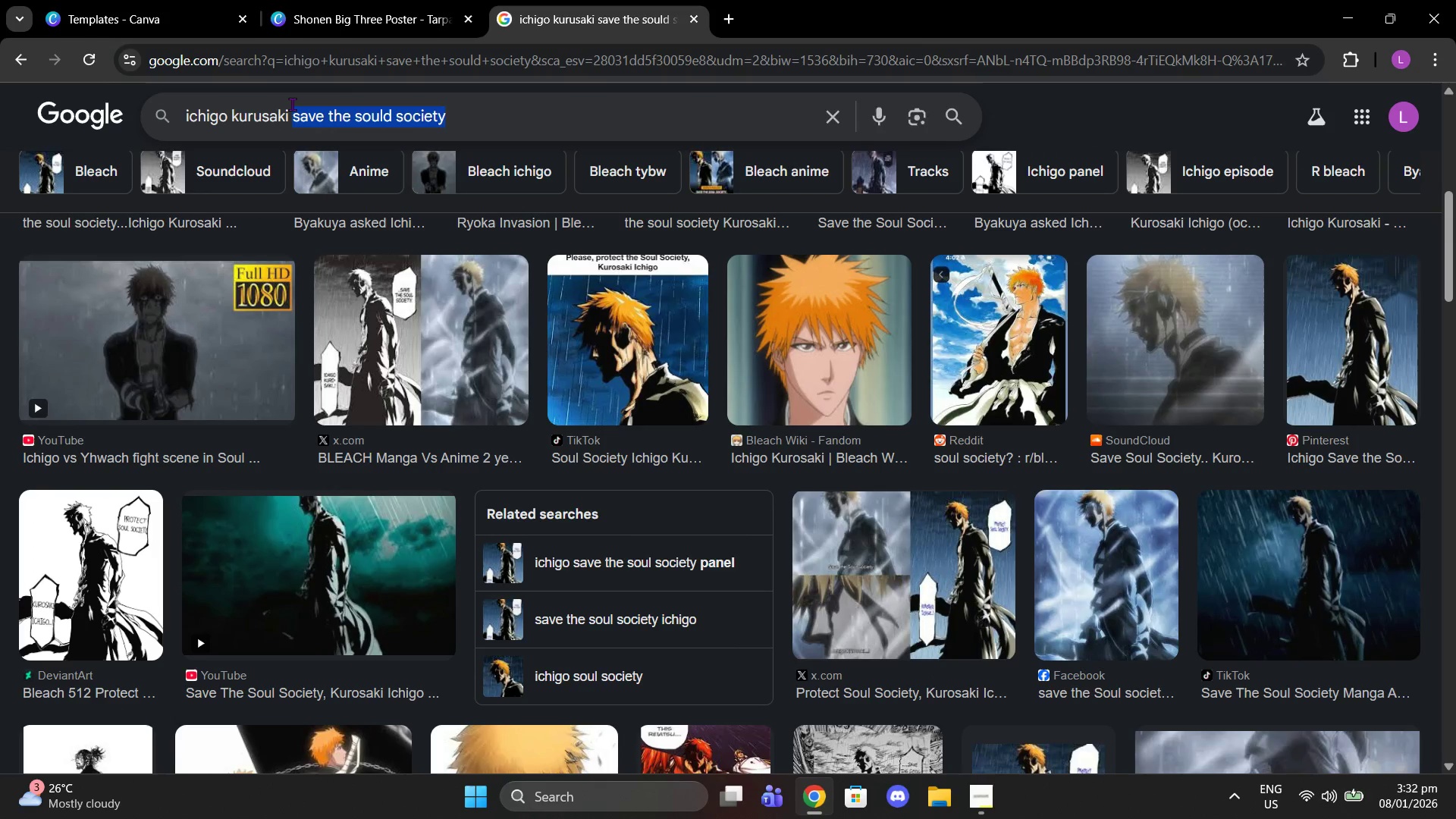 
type(desktop wallpaper)
 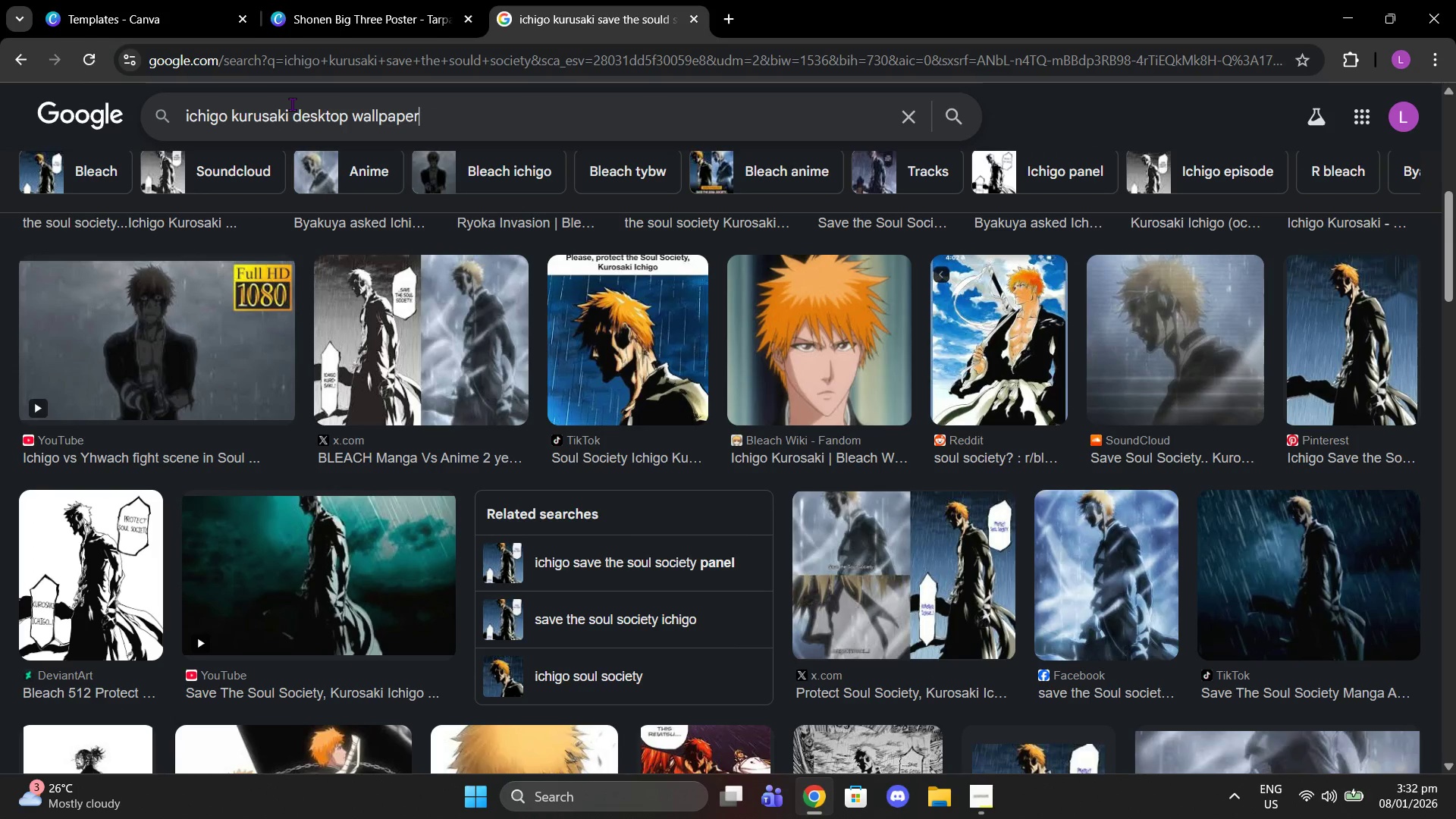 
key(Enter)
 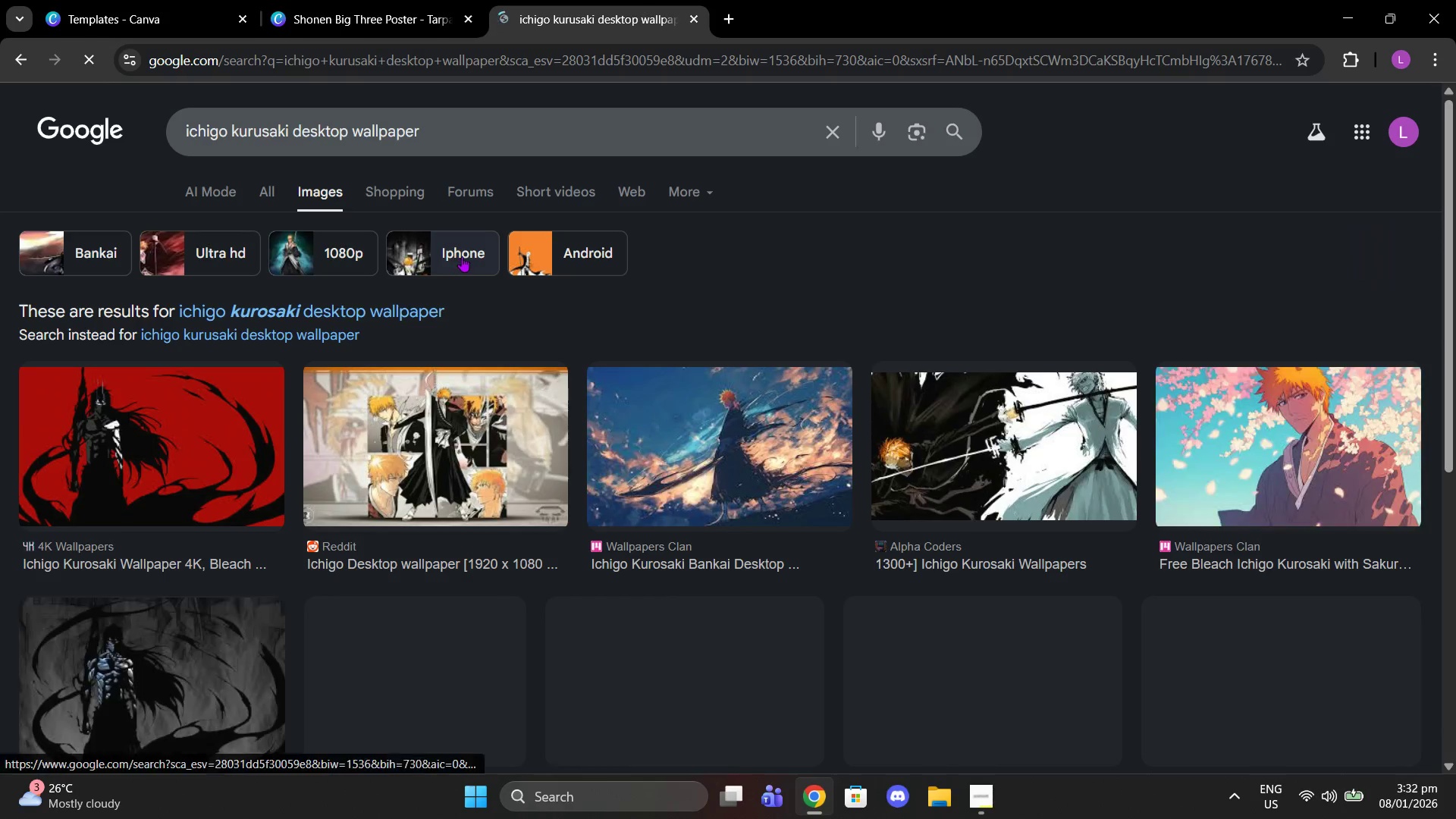 
scroll: coordinate [806, 435], scroll_direction: down, amount: 9.0
 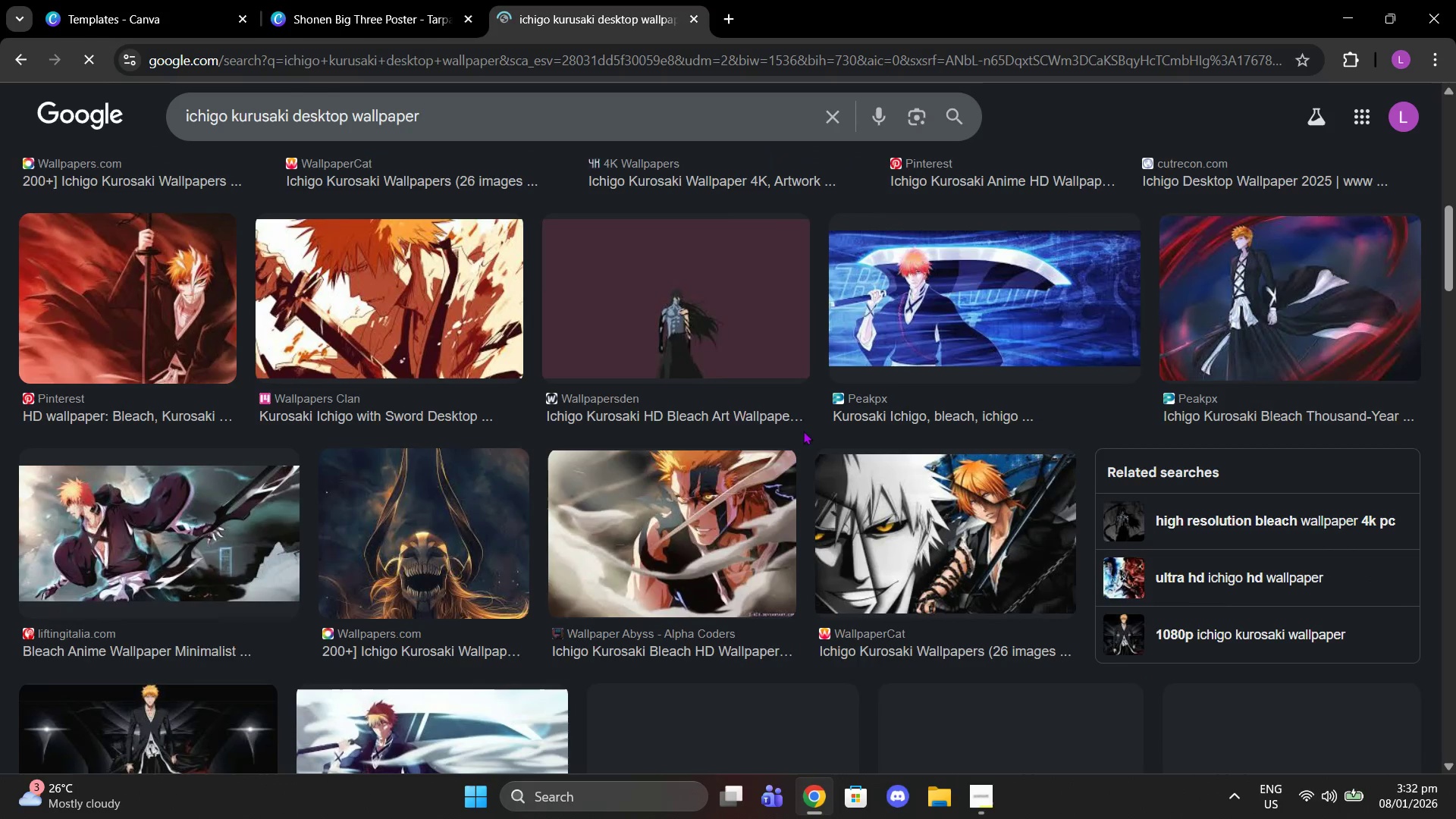 
scroll: coordinate [802, 428], scroll_direction: down, amount: 1.0
 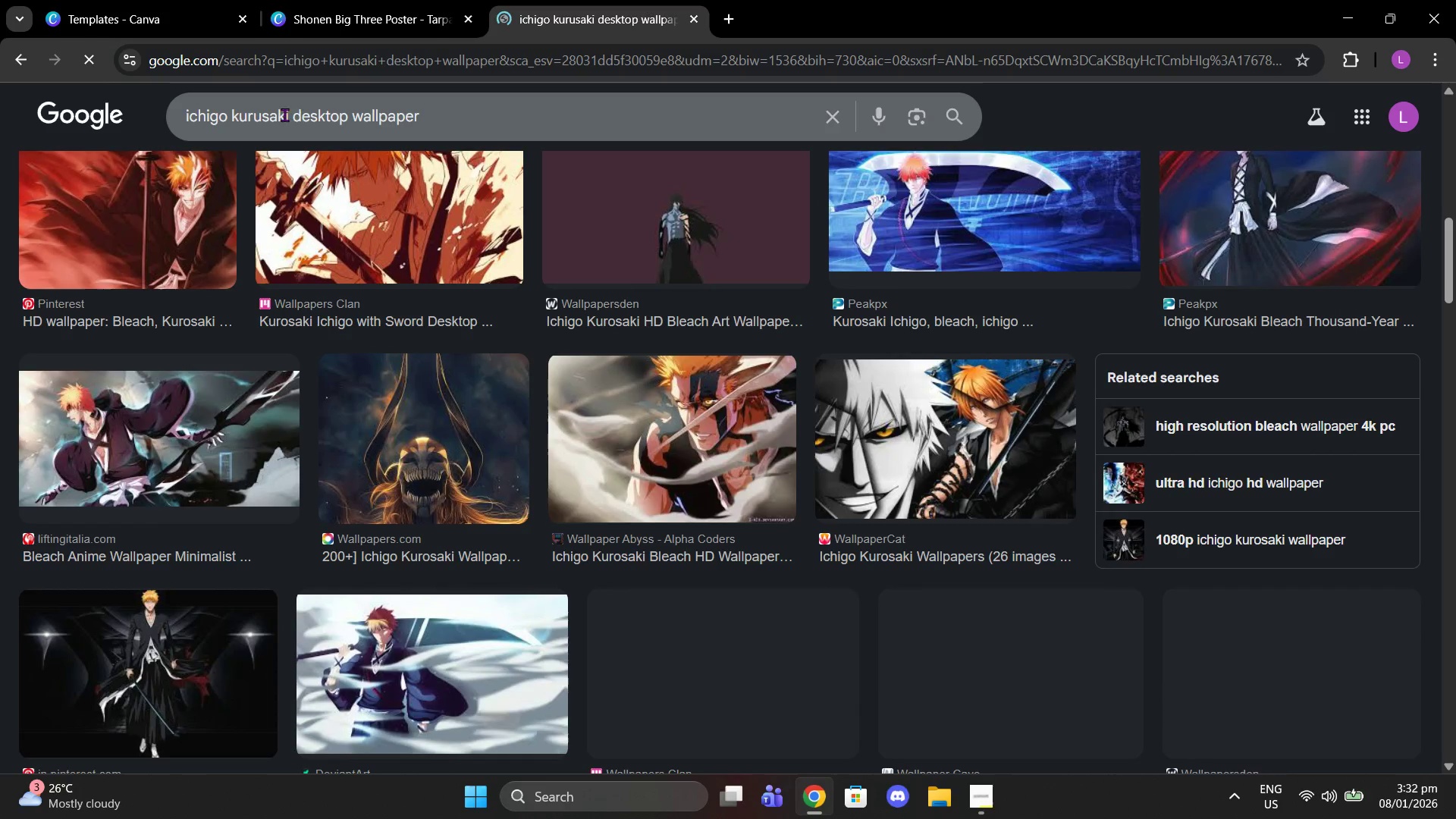 
left_click_drag(start_coordinate=[291, 115], to_coordinate=[838, 130])
 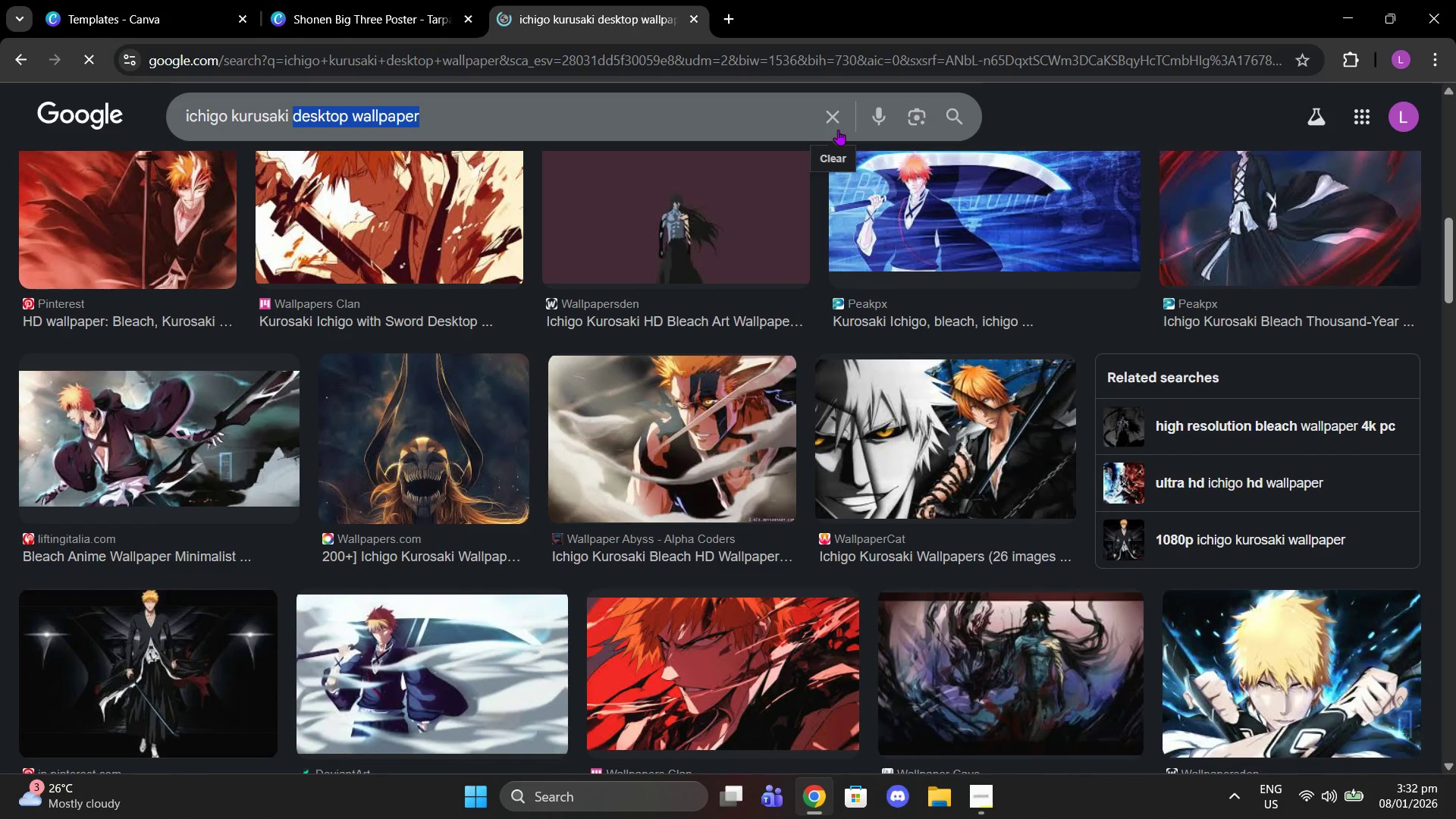 
key(Backspace)
 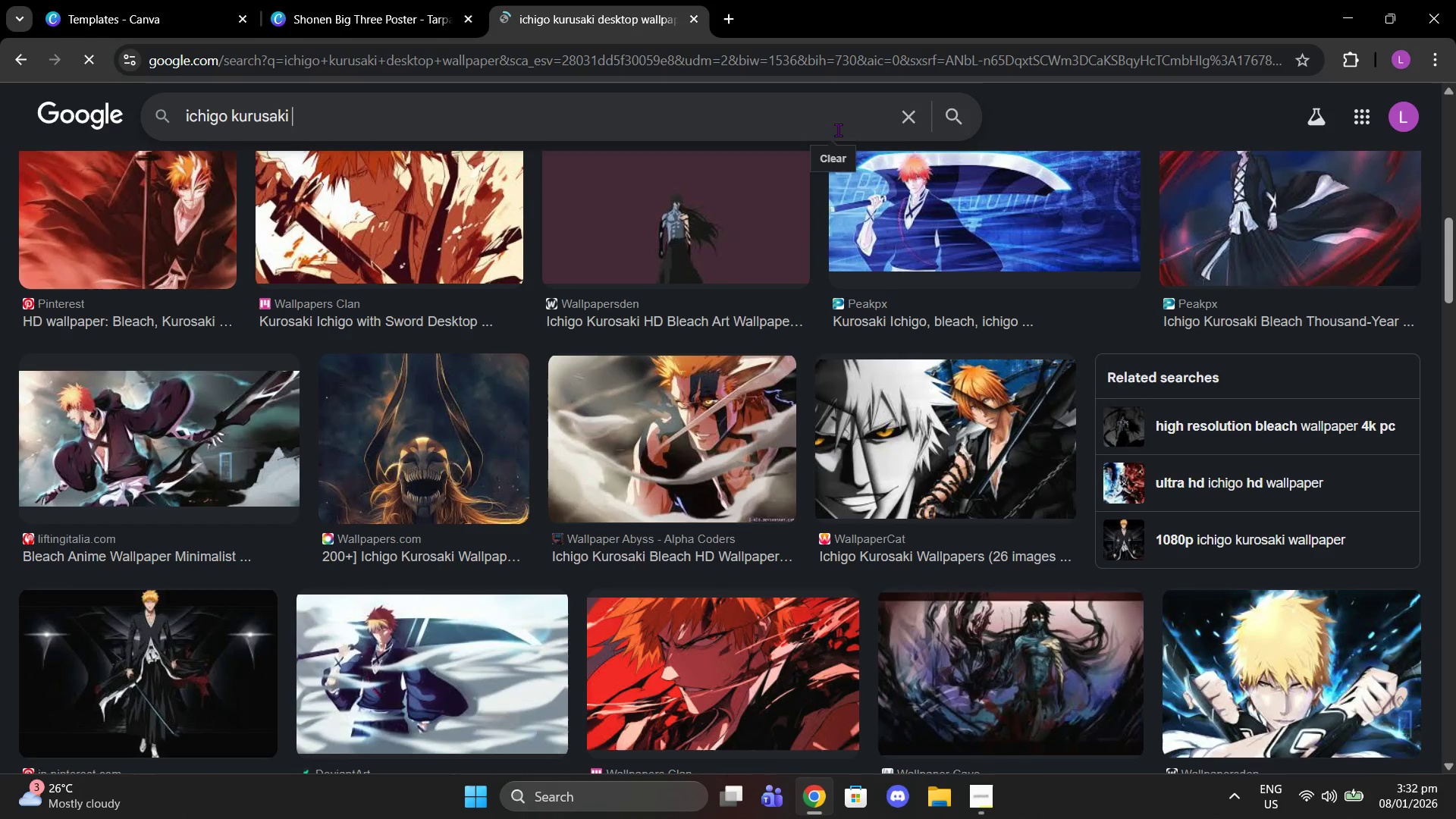 
key(Backspace)
 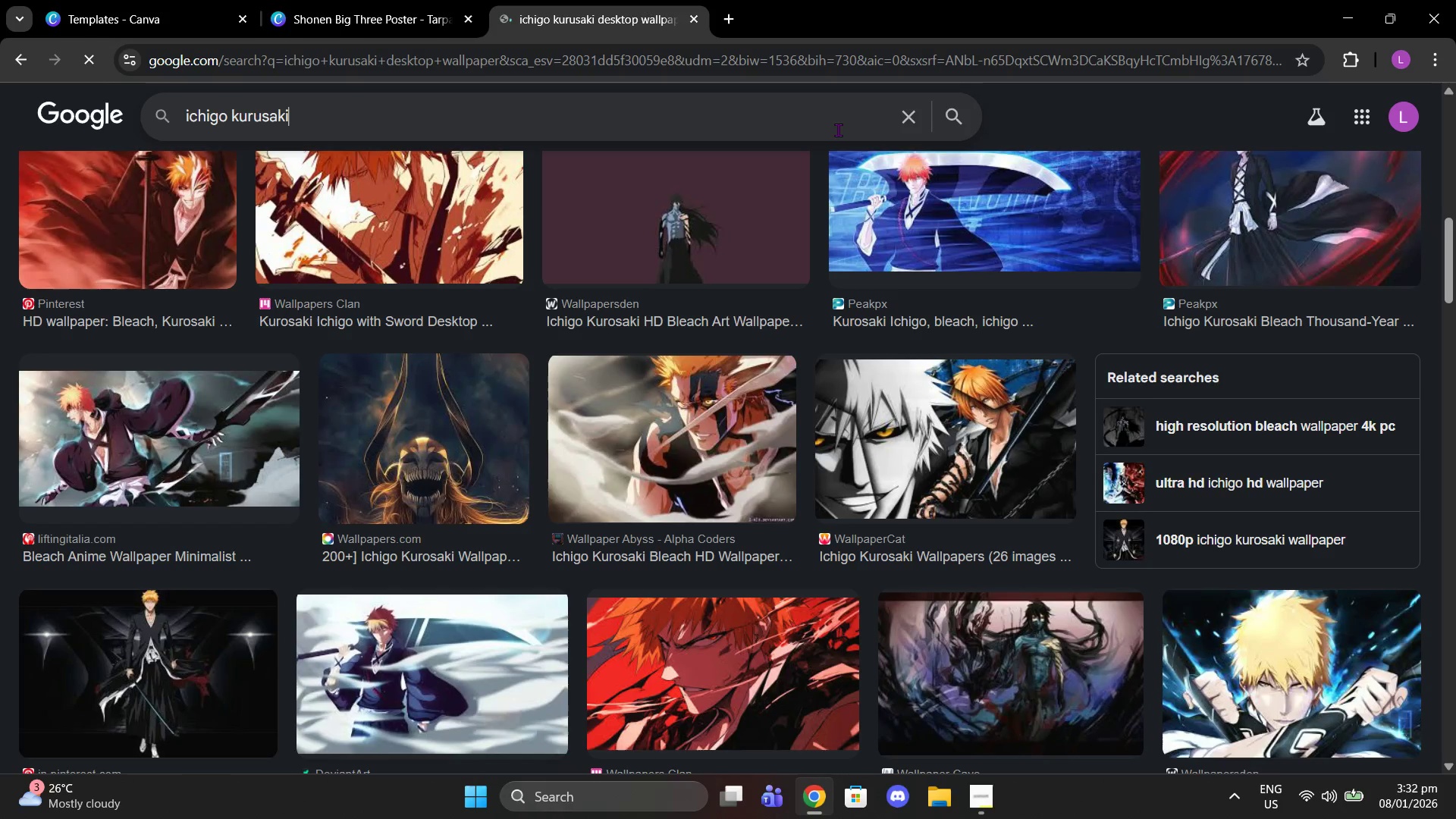 
key(Enter)
 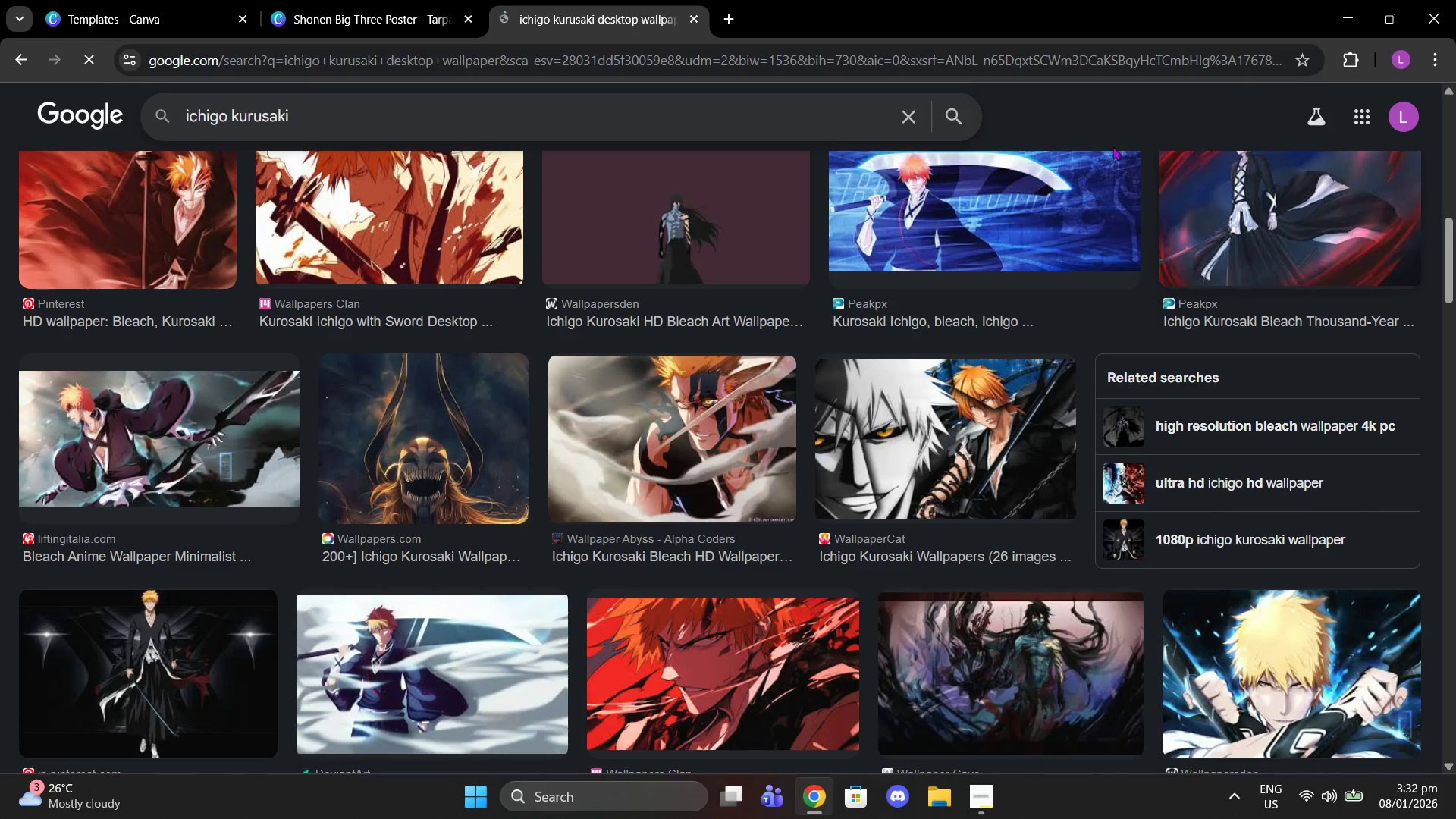 
left_click([947, 136])
 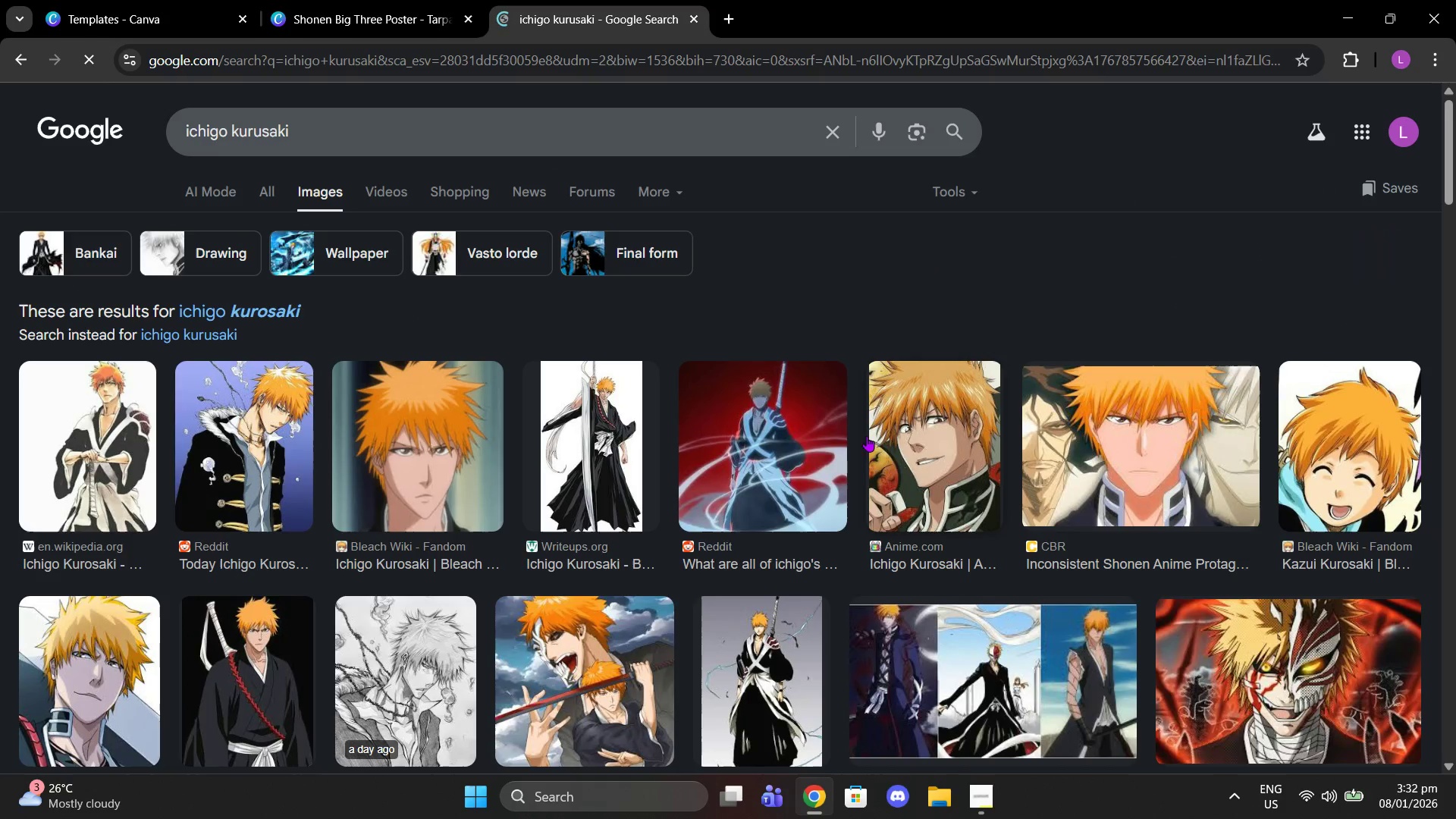 
scroll: coordinate [858, 459], scroll_direction: down, amount: 2.0
 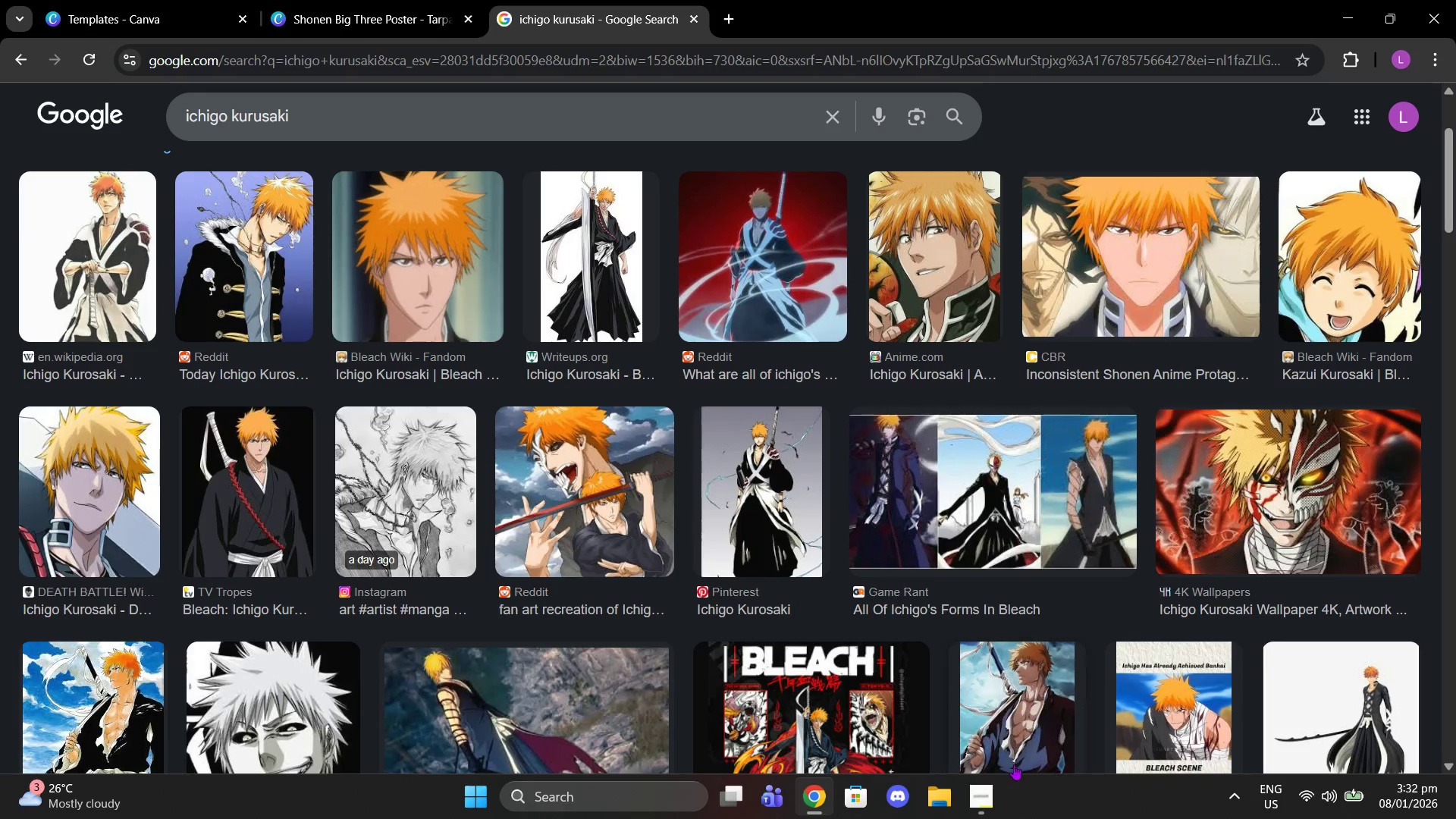 
left_click([988, 773])
 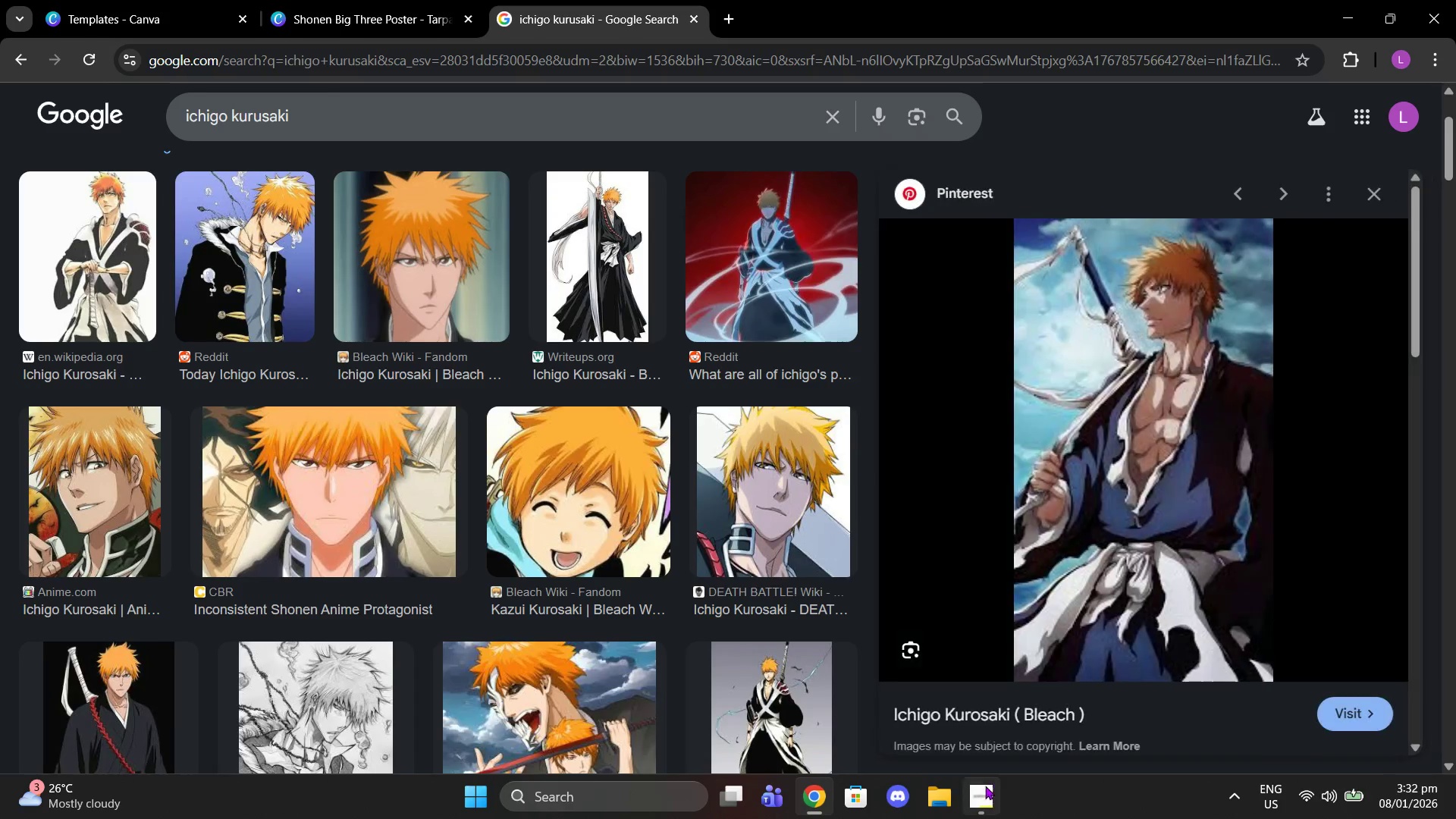 
left_click([985, 786])